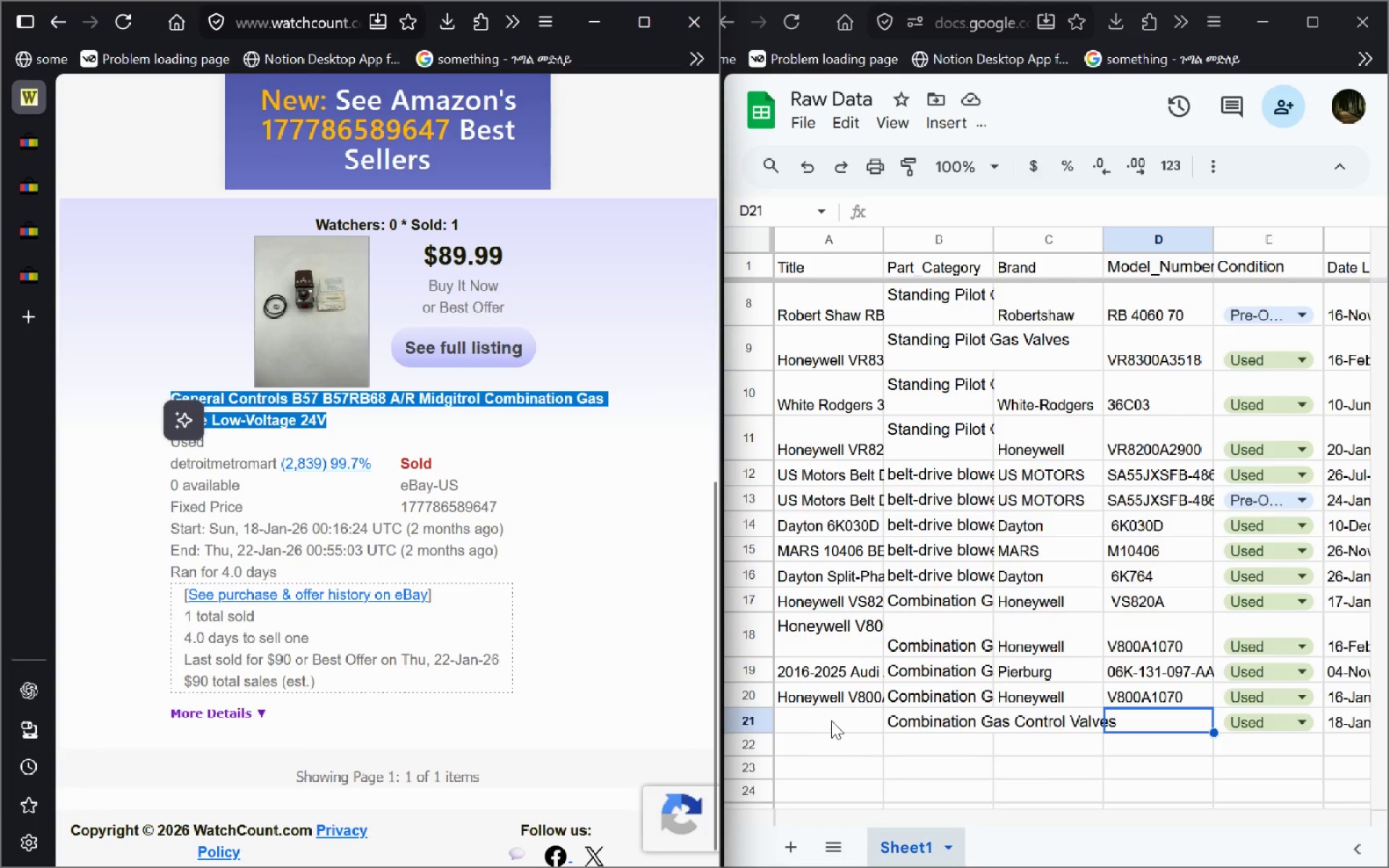 
left_click([831, 720])
 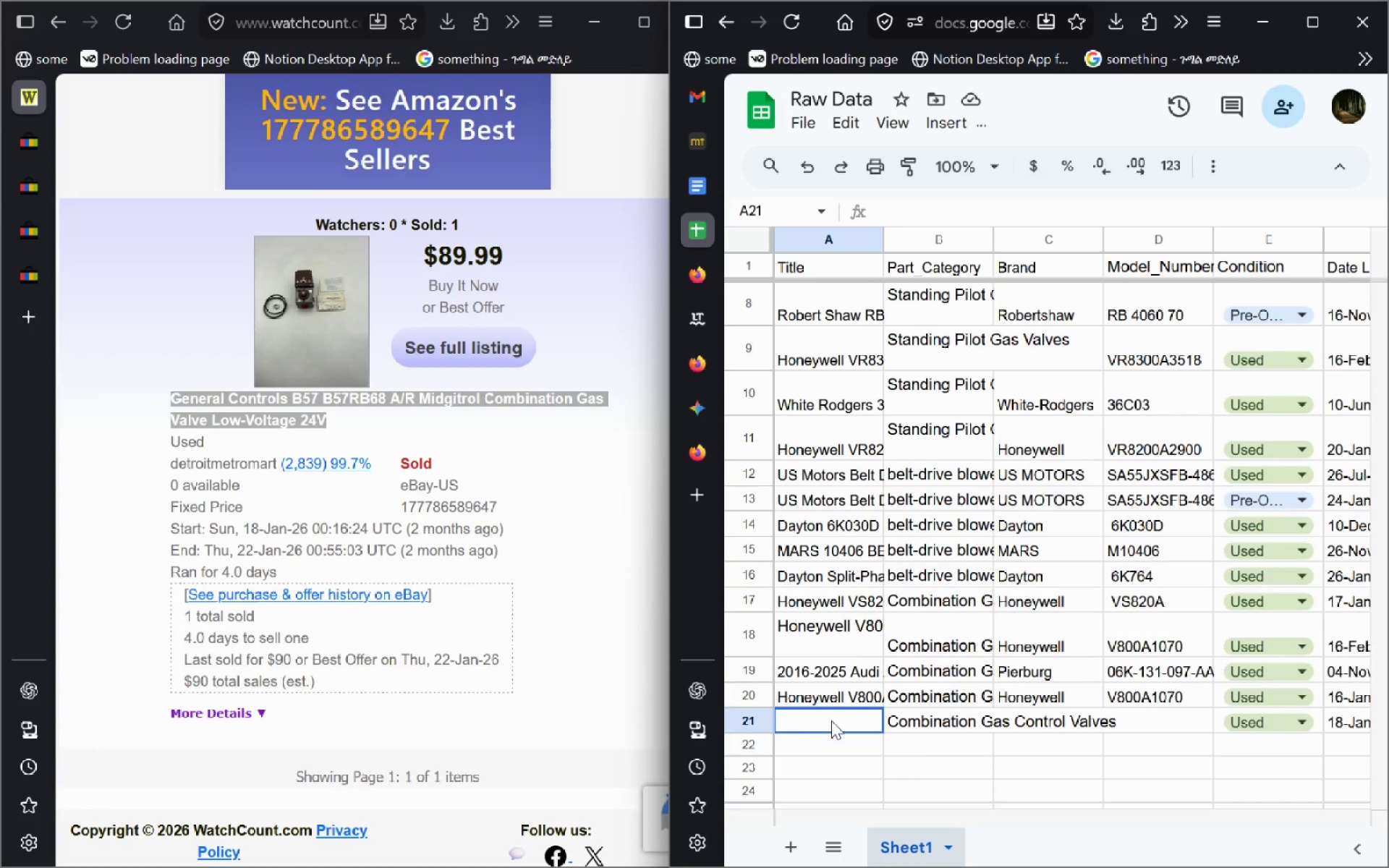 
double_click([831, 720])
 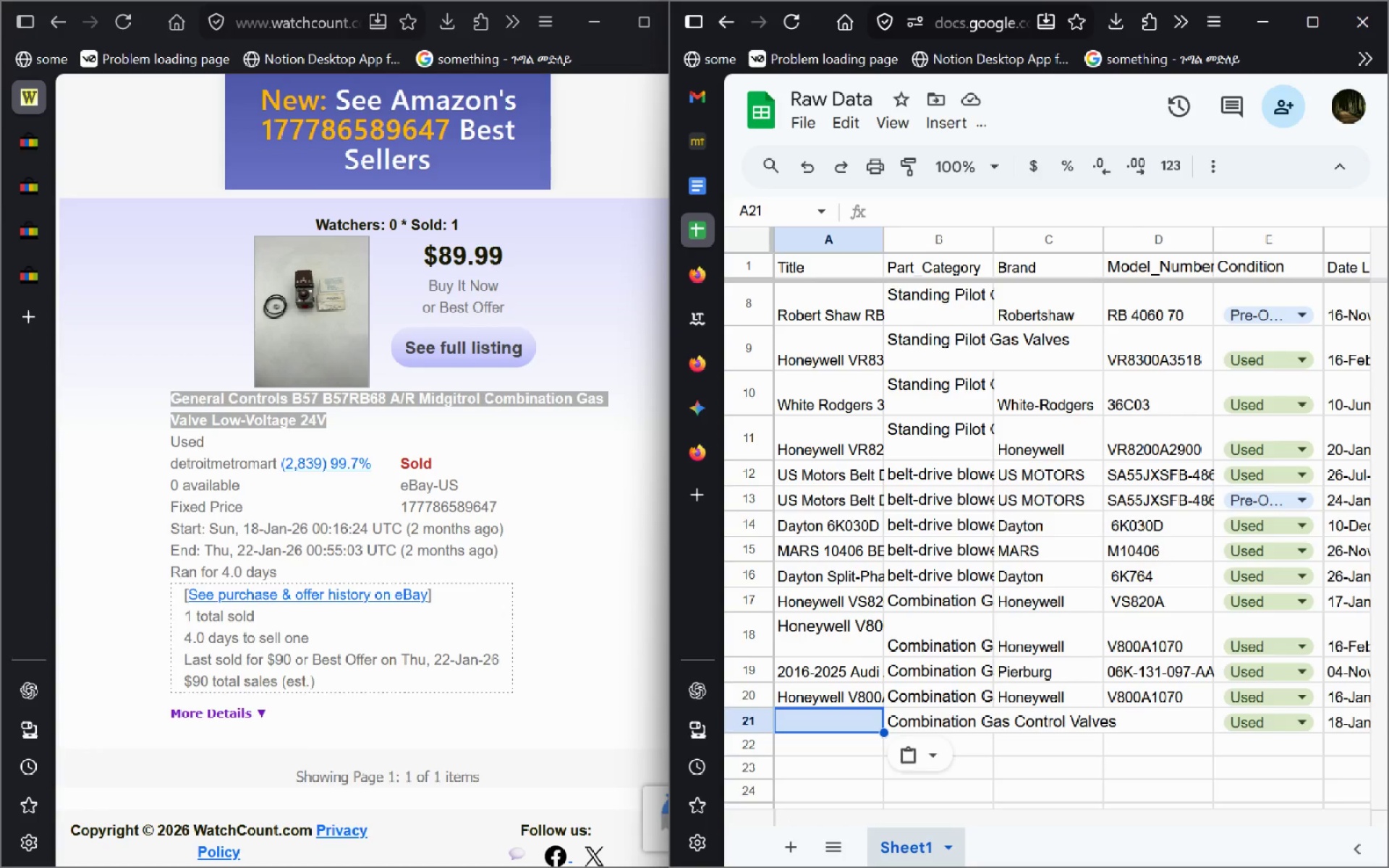 
key(Control+V)
 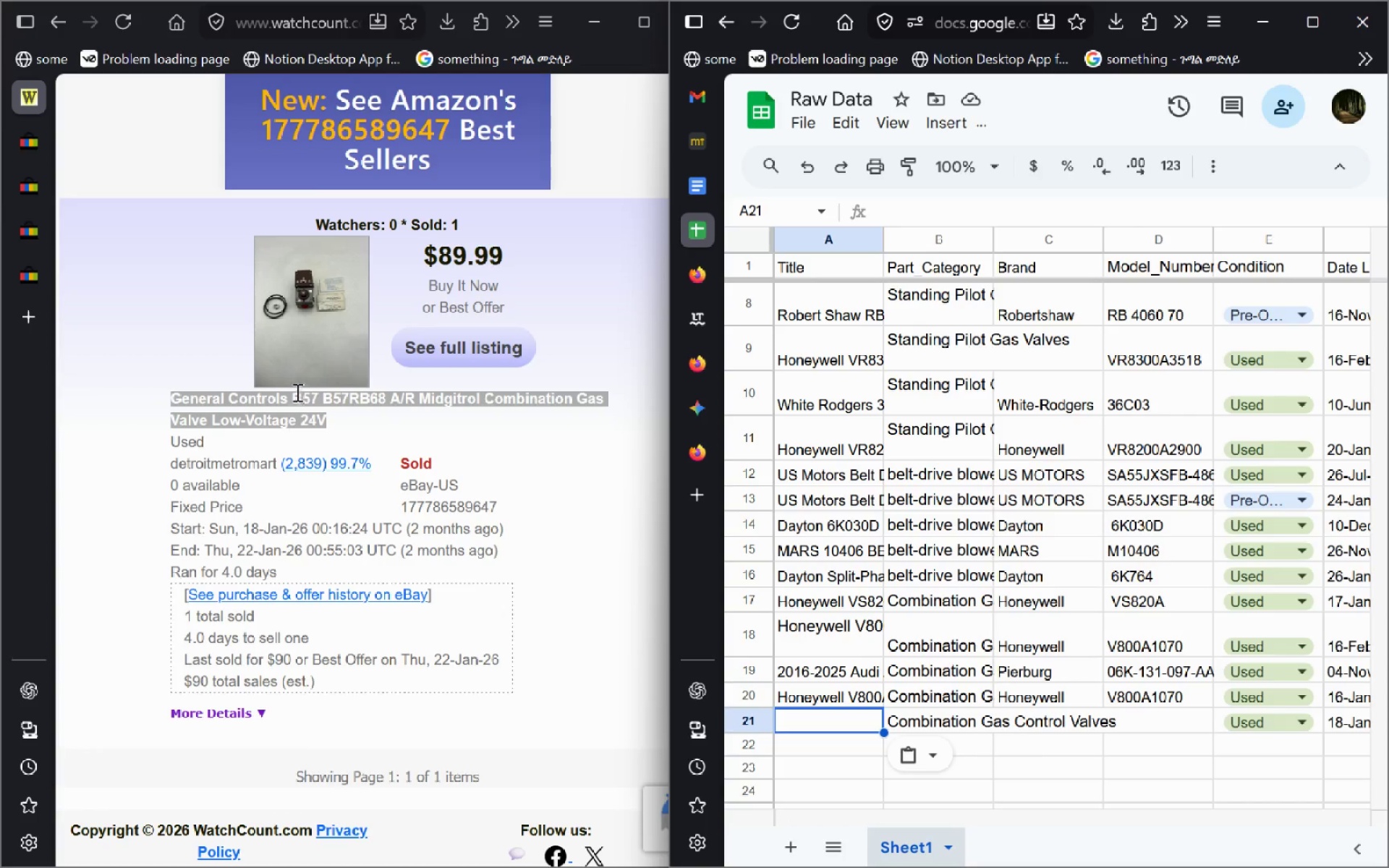 
left_click([340, 419])
 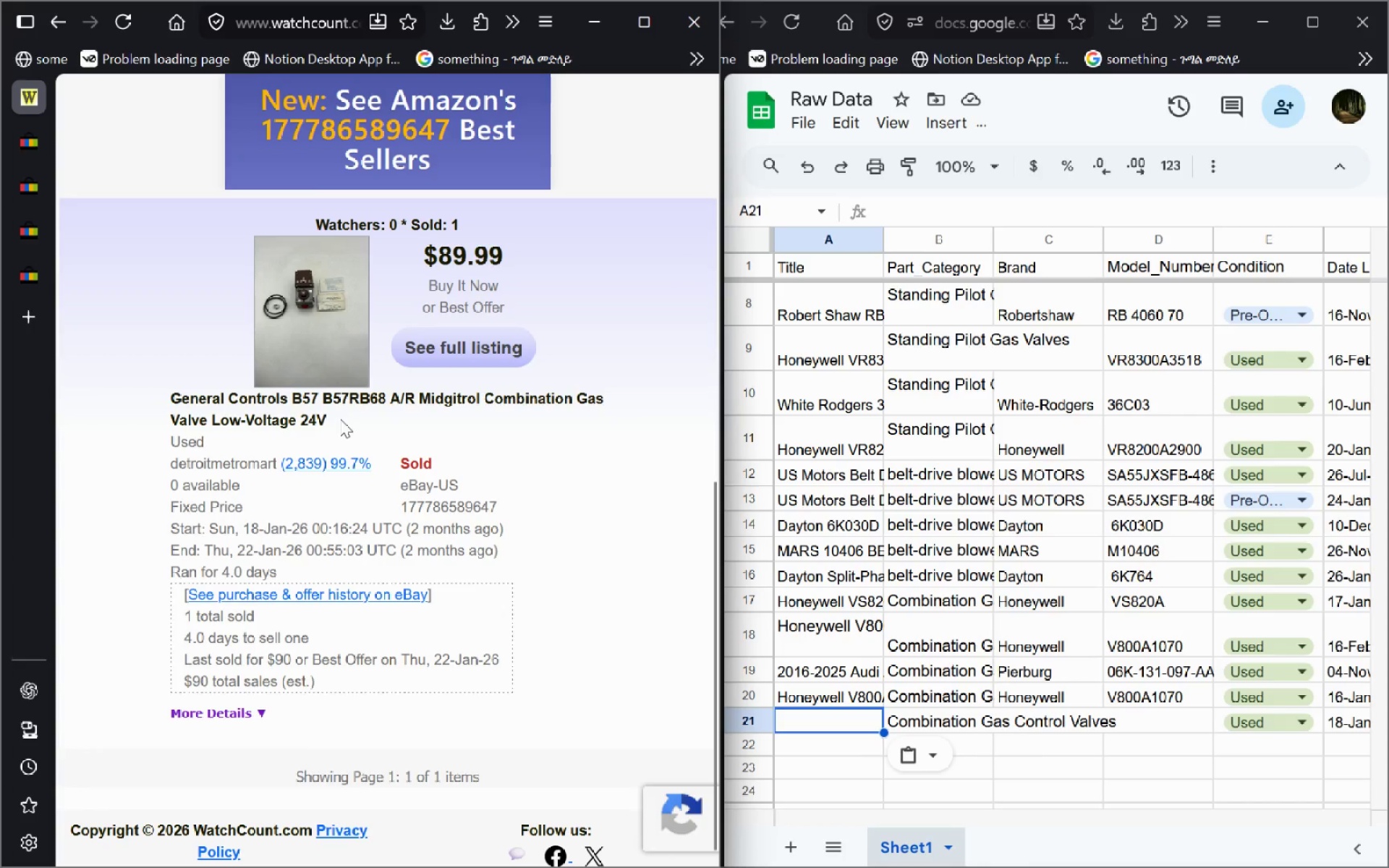 
left_click_drag(start_coordinate=[340, 419], to_coordinate=[173, 394])
 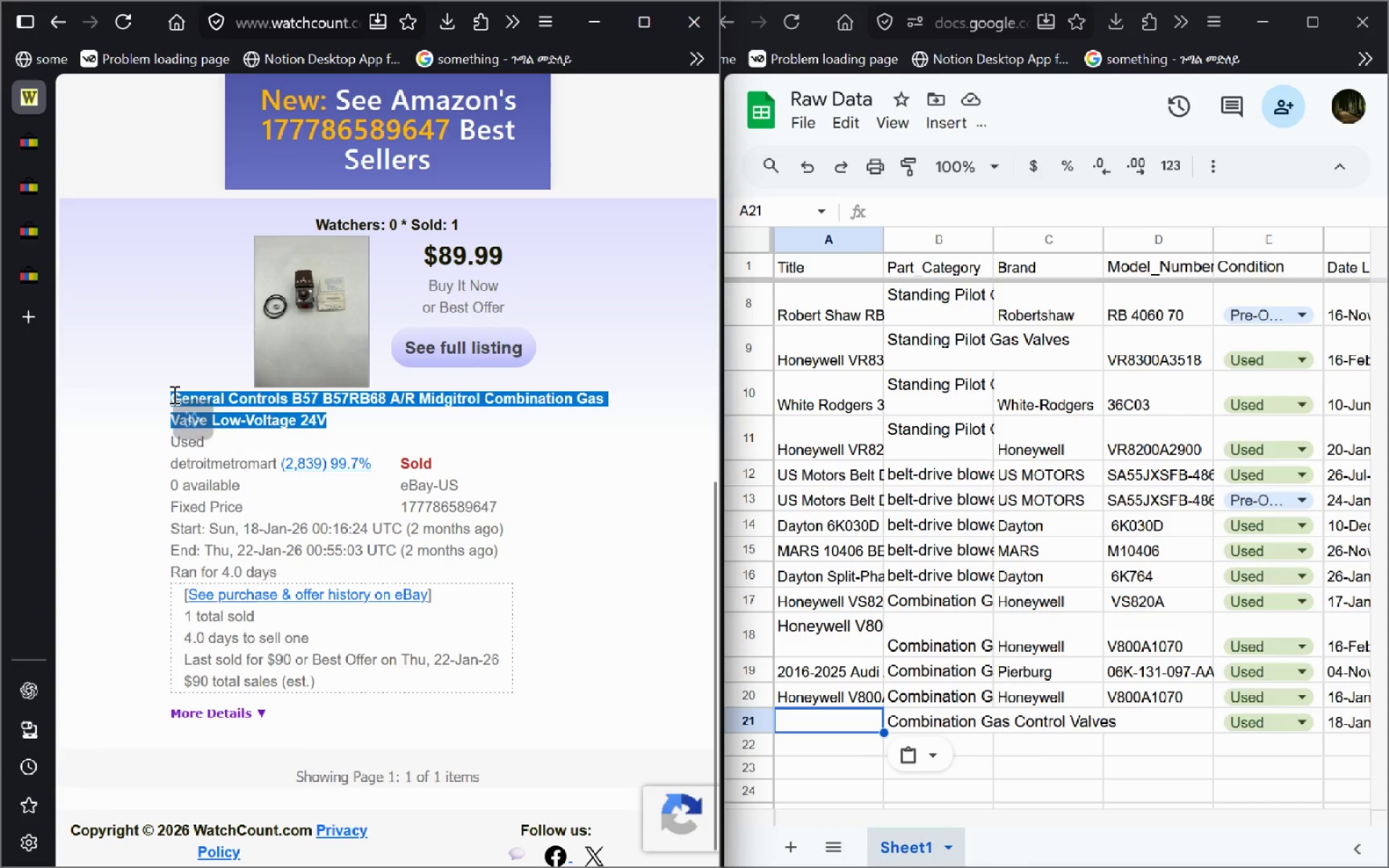 
key(Control+C)
 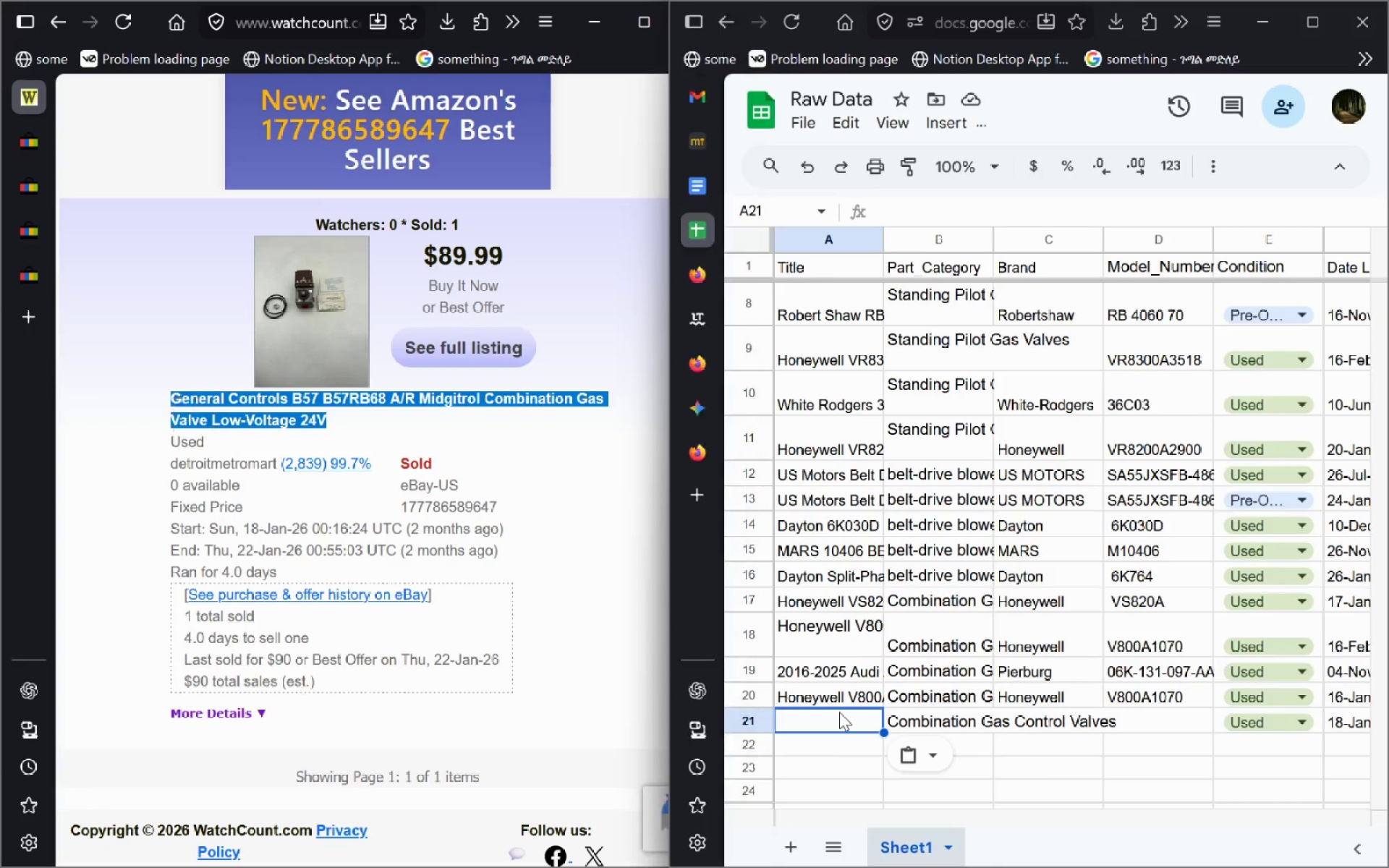 
double_click([839, 712])
 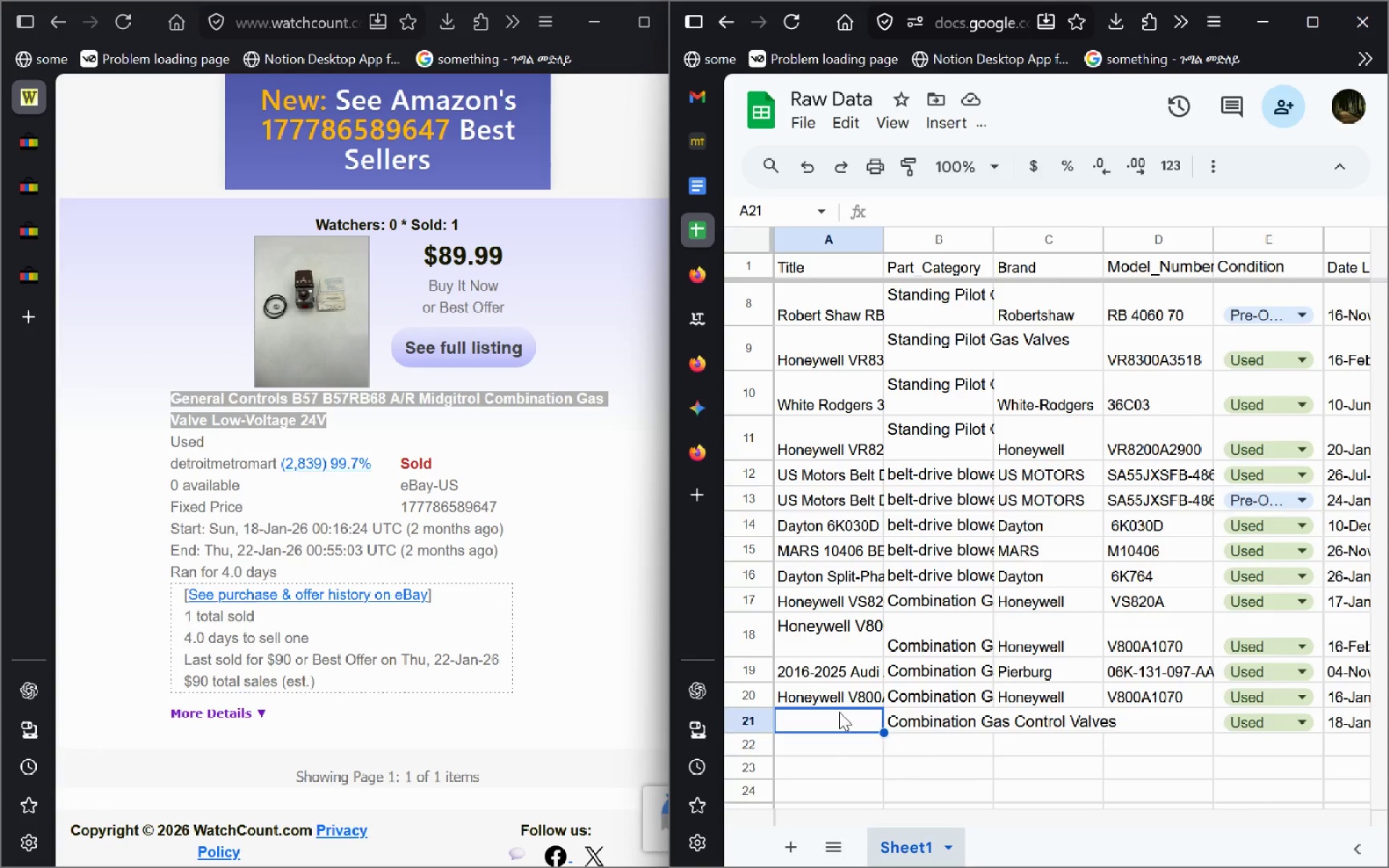 
key(Control+V)
 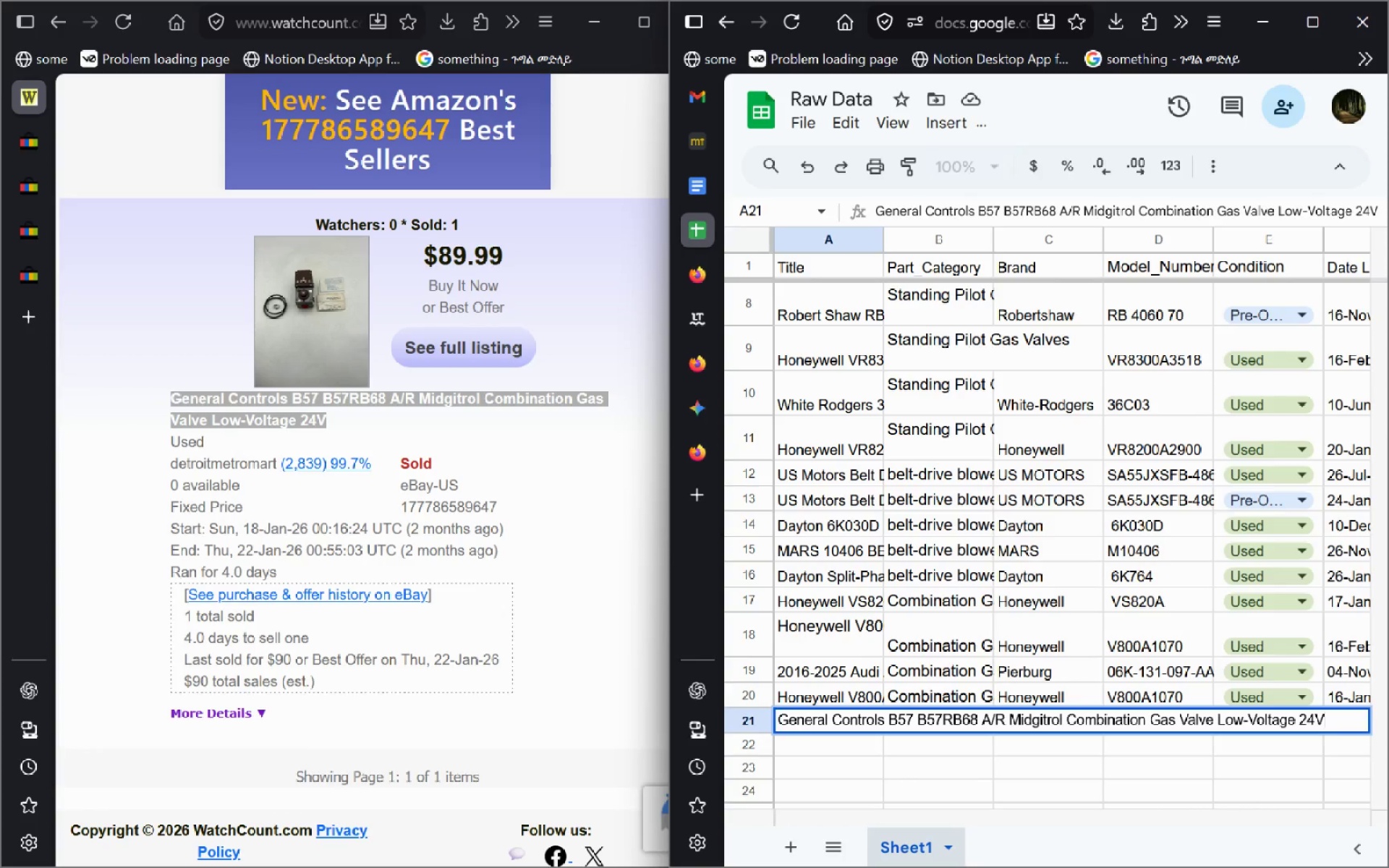 
key(Enter)
 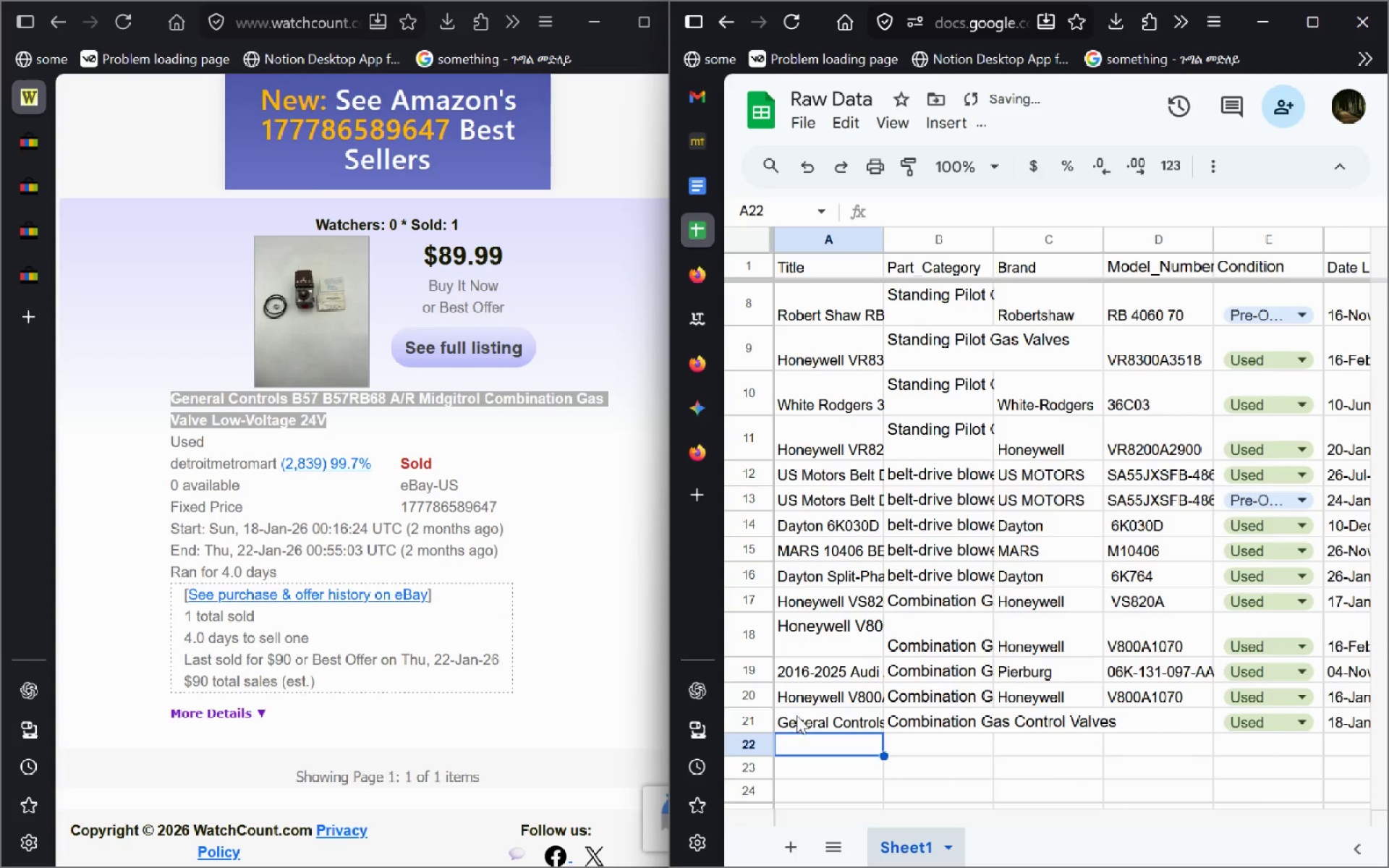 
double_click([806, 718])
 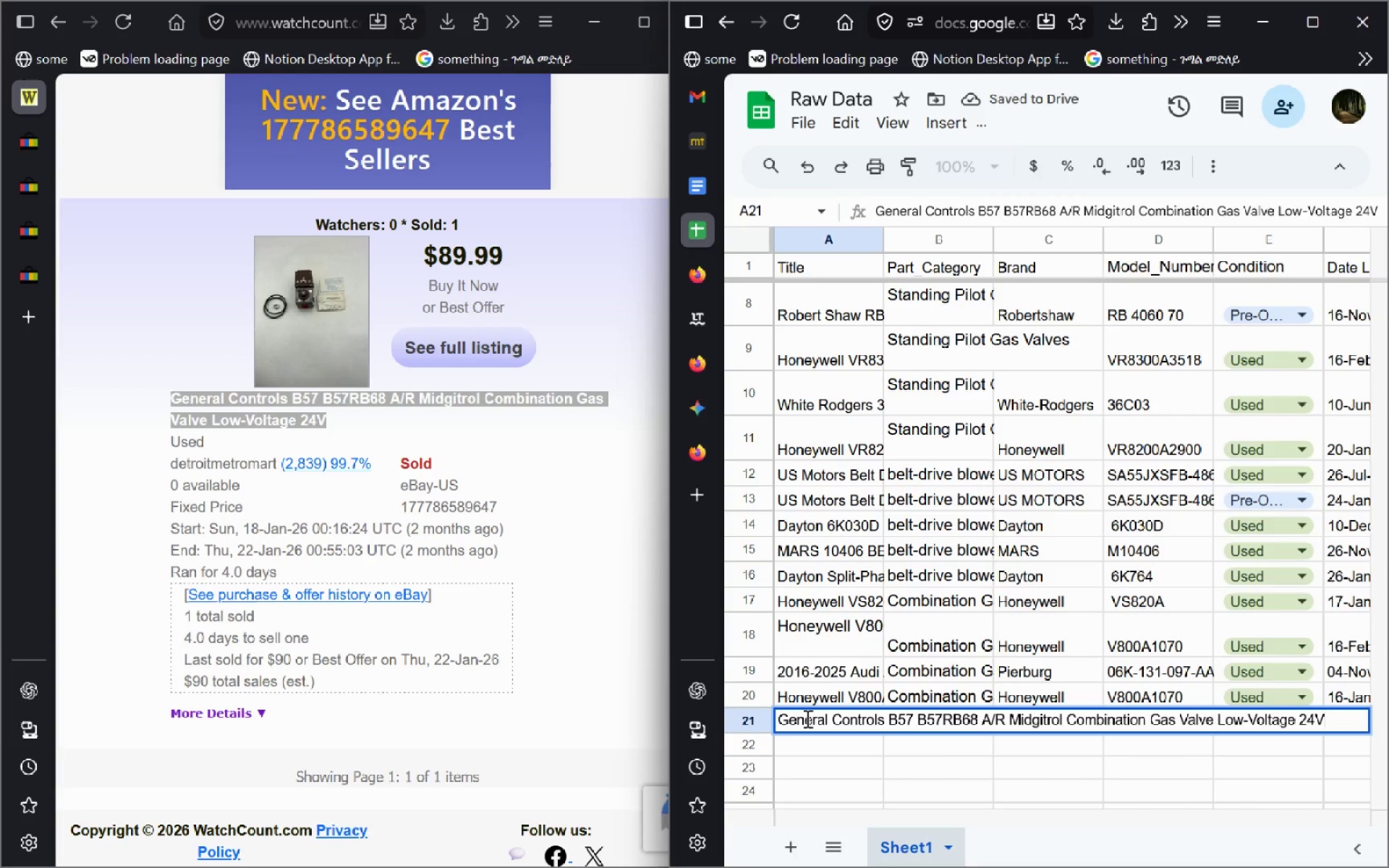 
key(Control+A)
 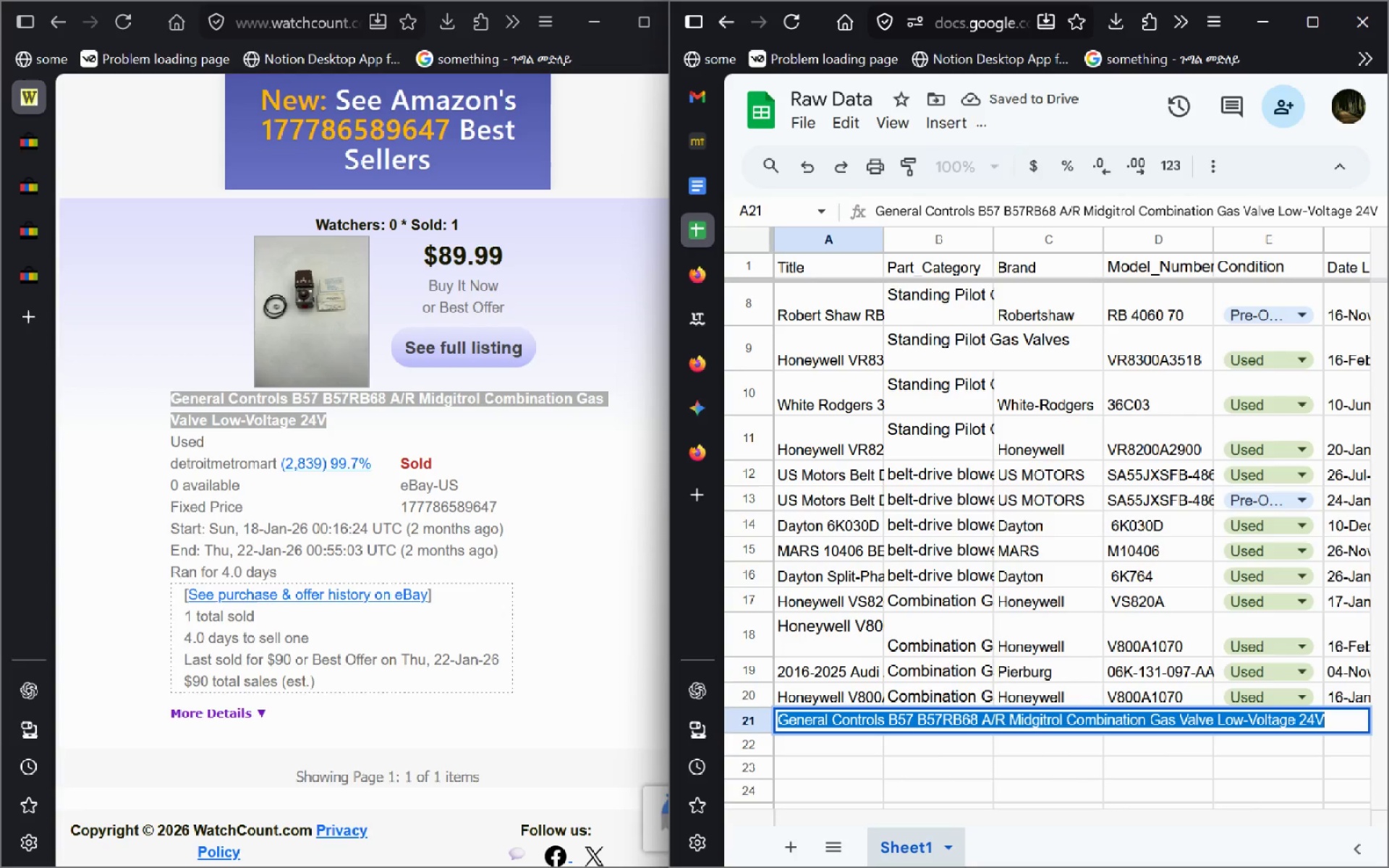 
key(Control+C)
 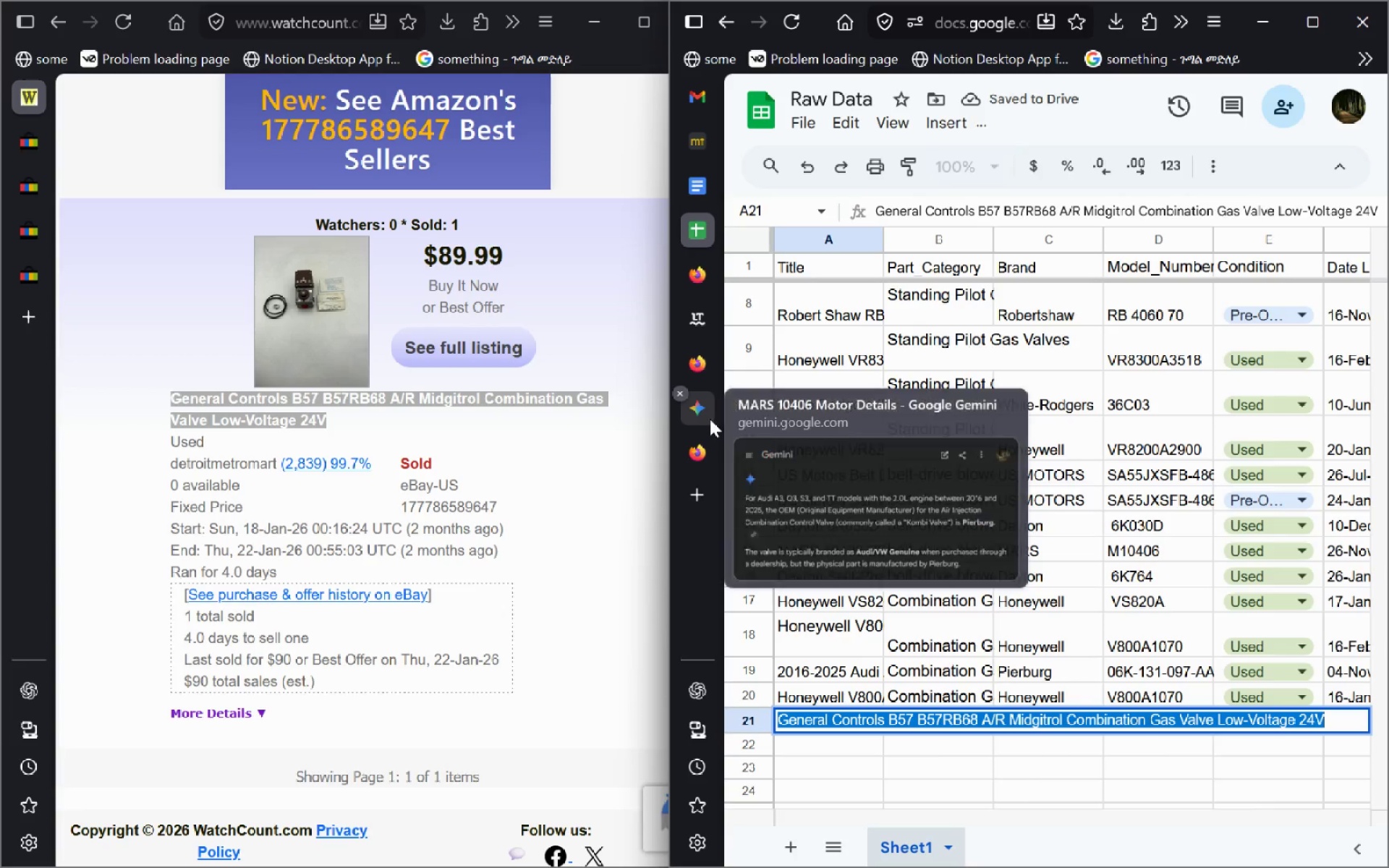 
left_click([705, 419])
 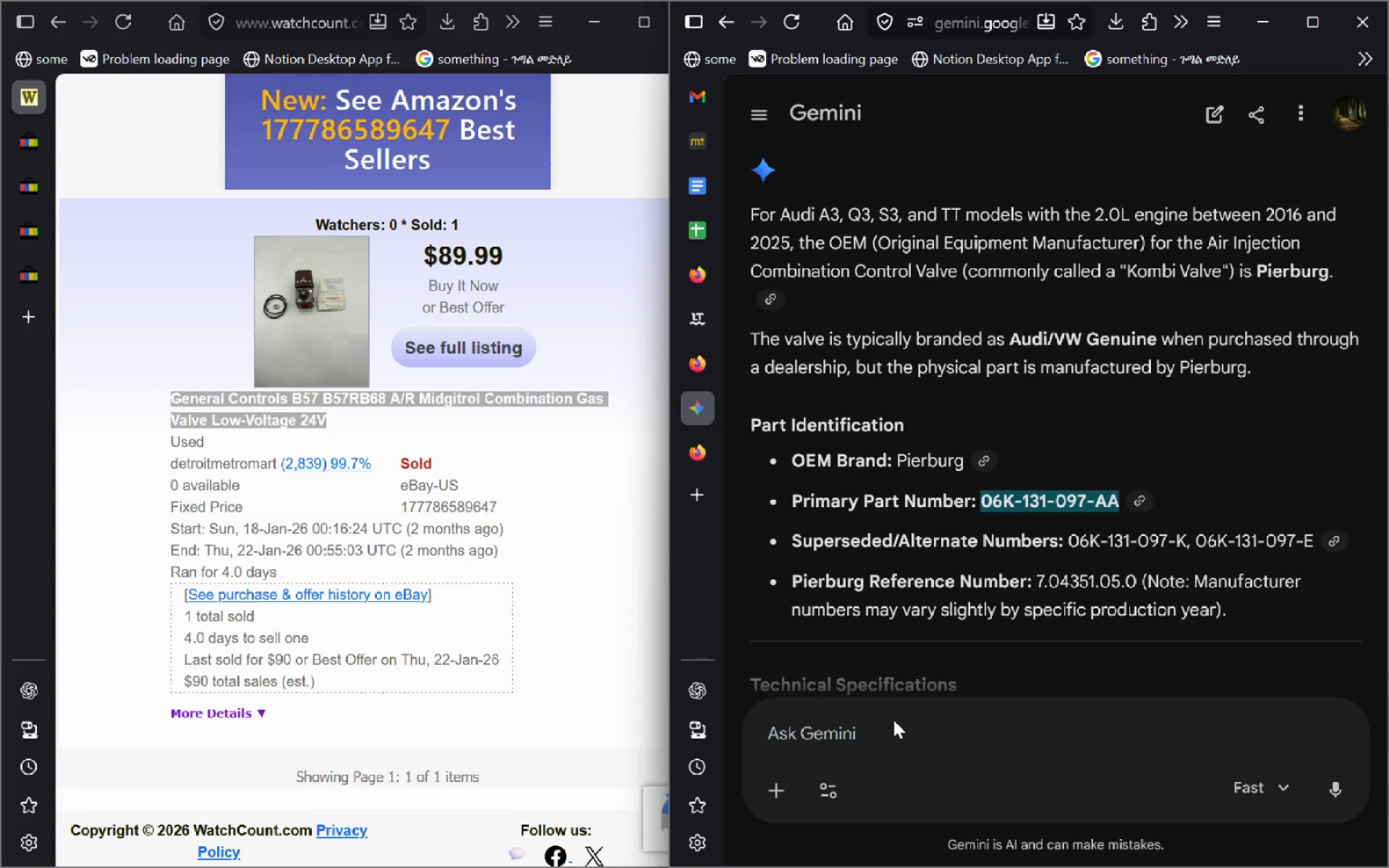 
left_click([893, 720])
 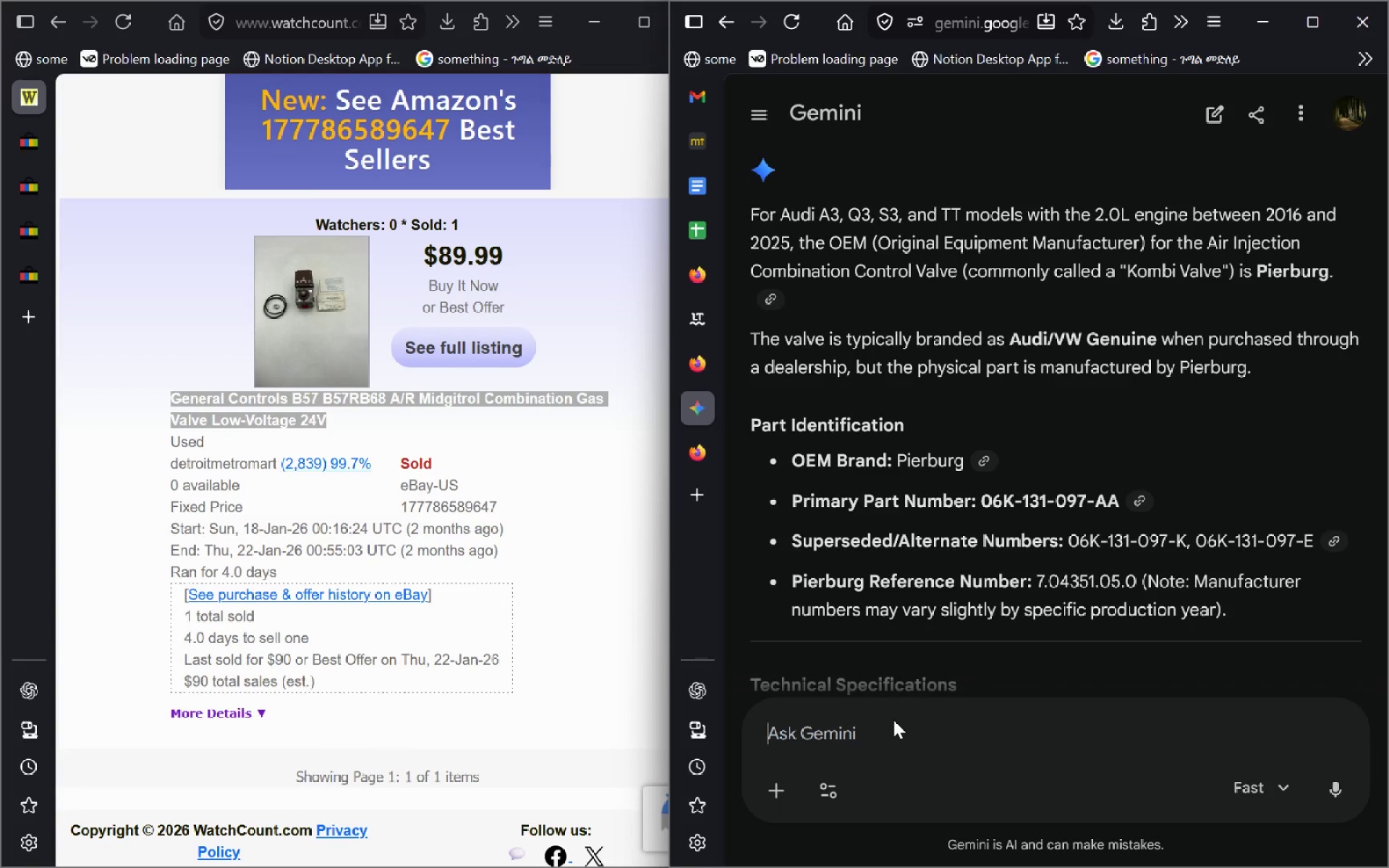 
key(Control+ControlLeft)
 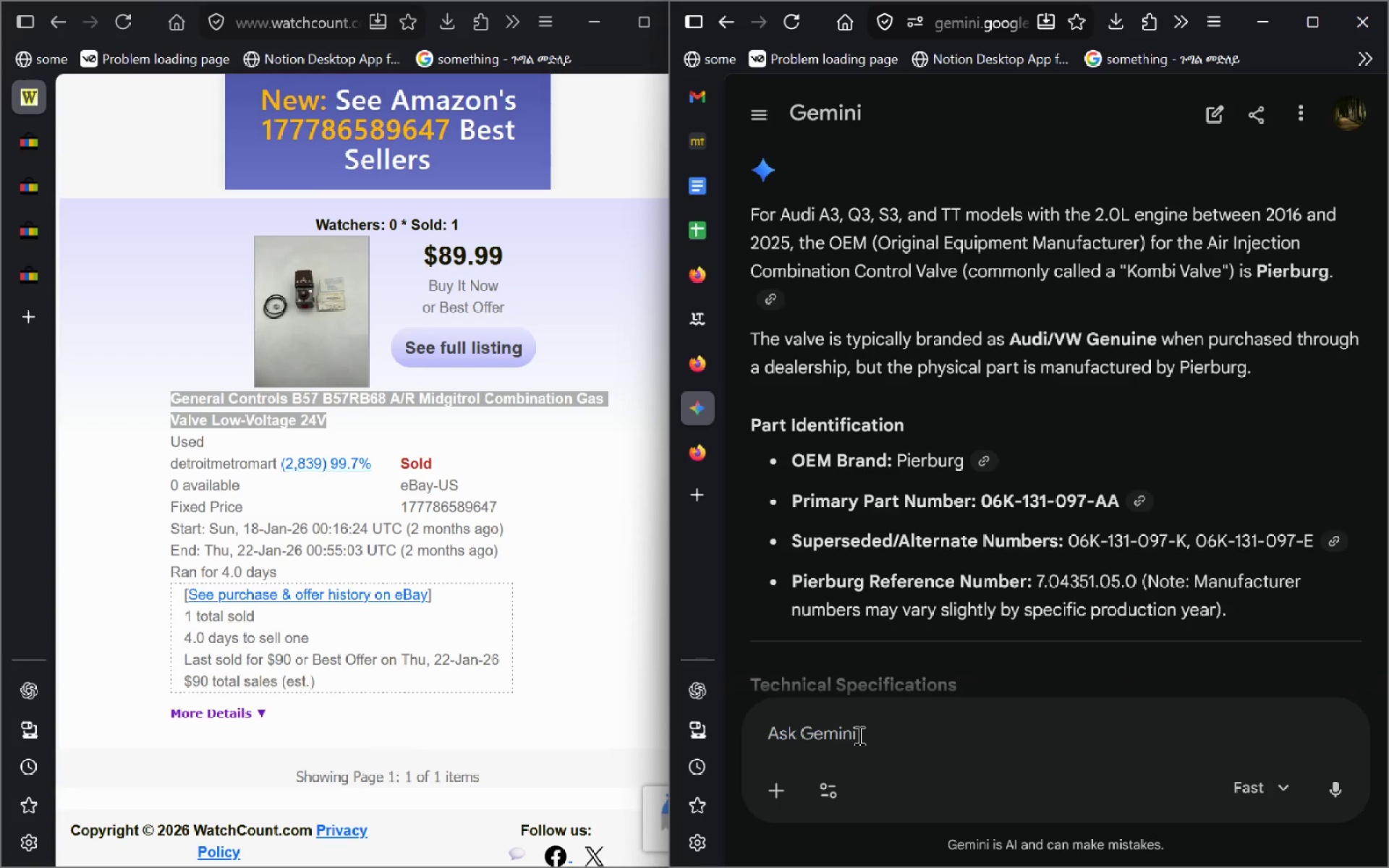 
key(Control+V)
 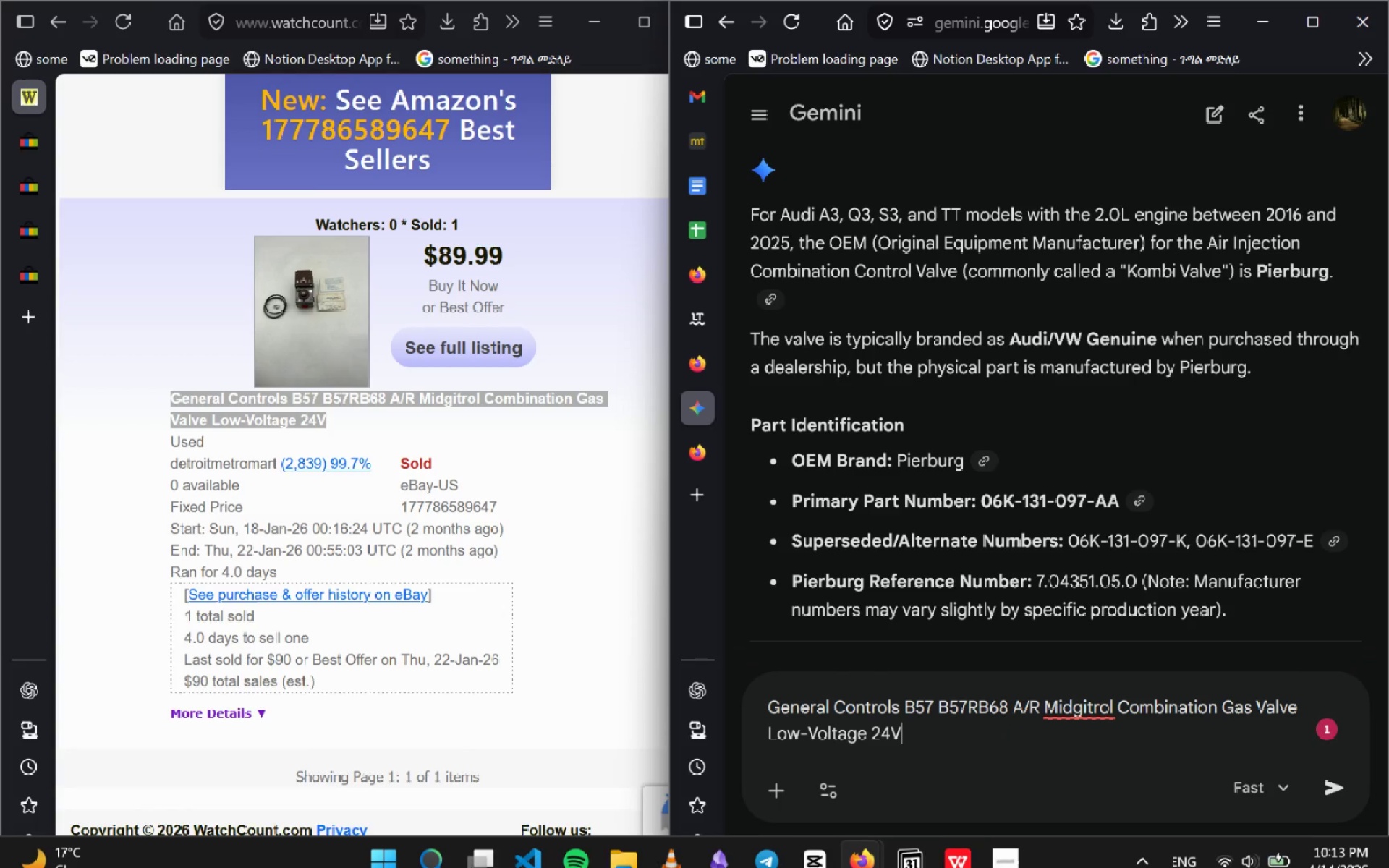 
left_click([574, 838])
 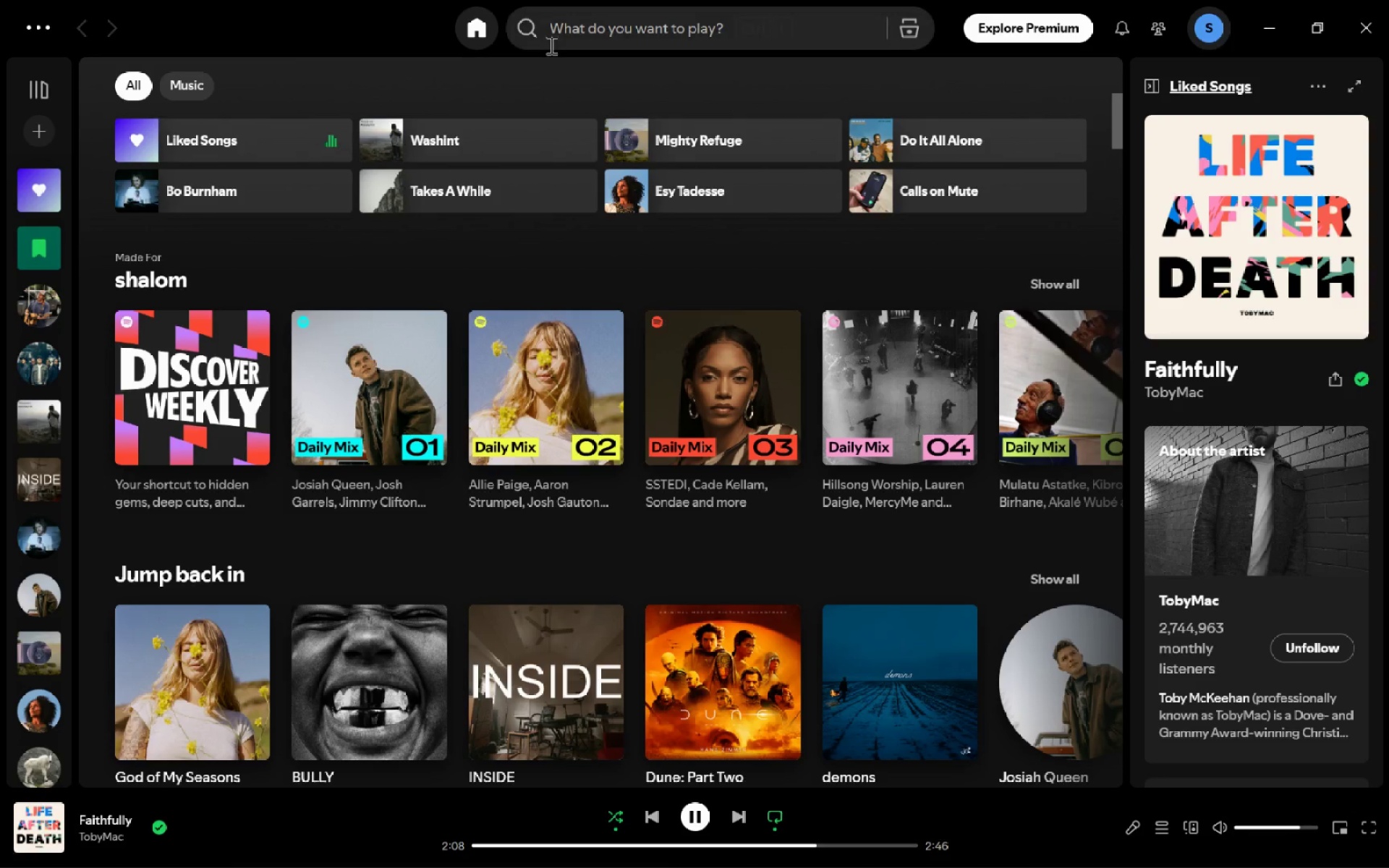 
left_click([598, 21])
 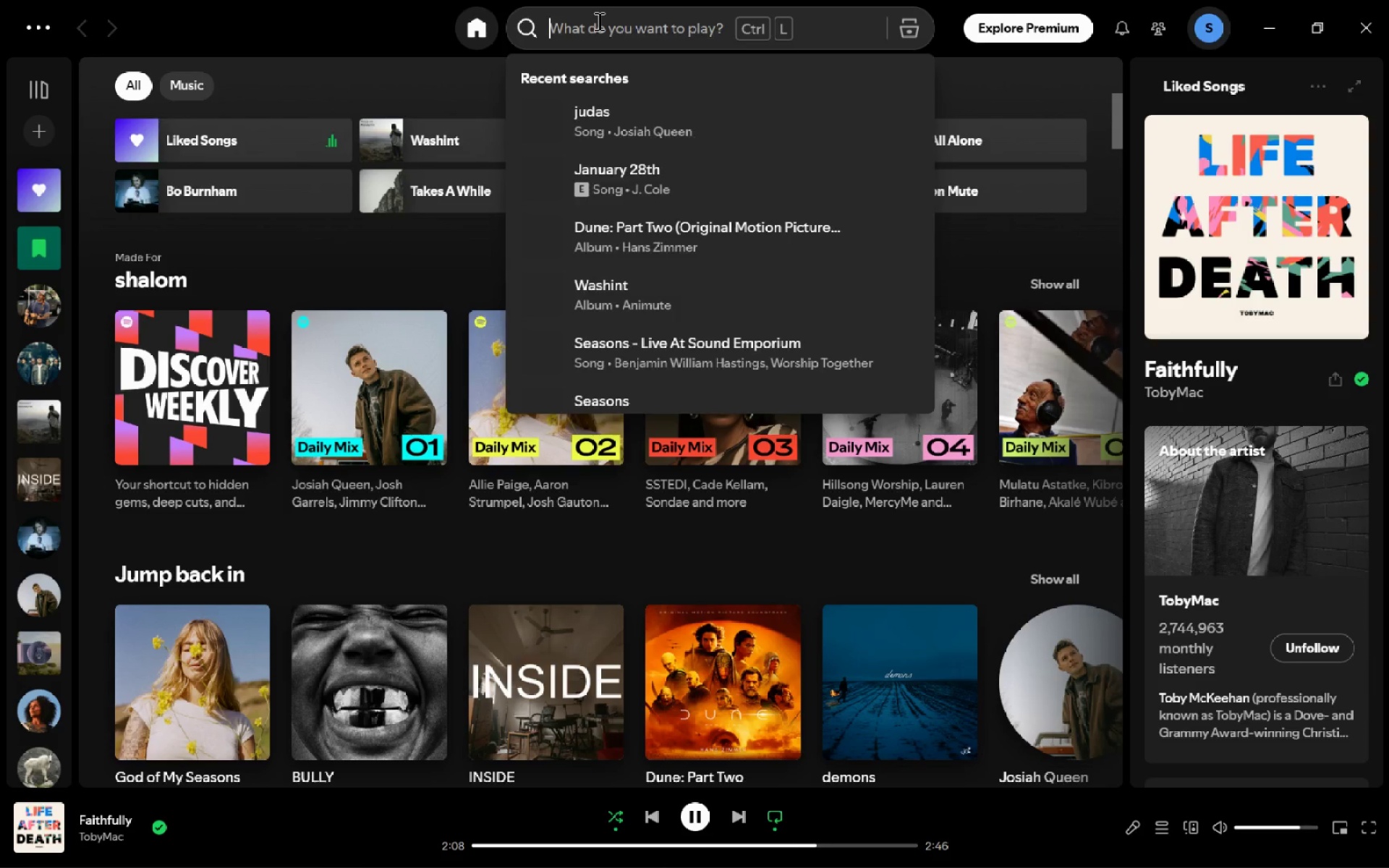 
type(man of sorrows)
 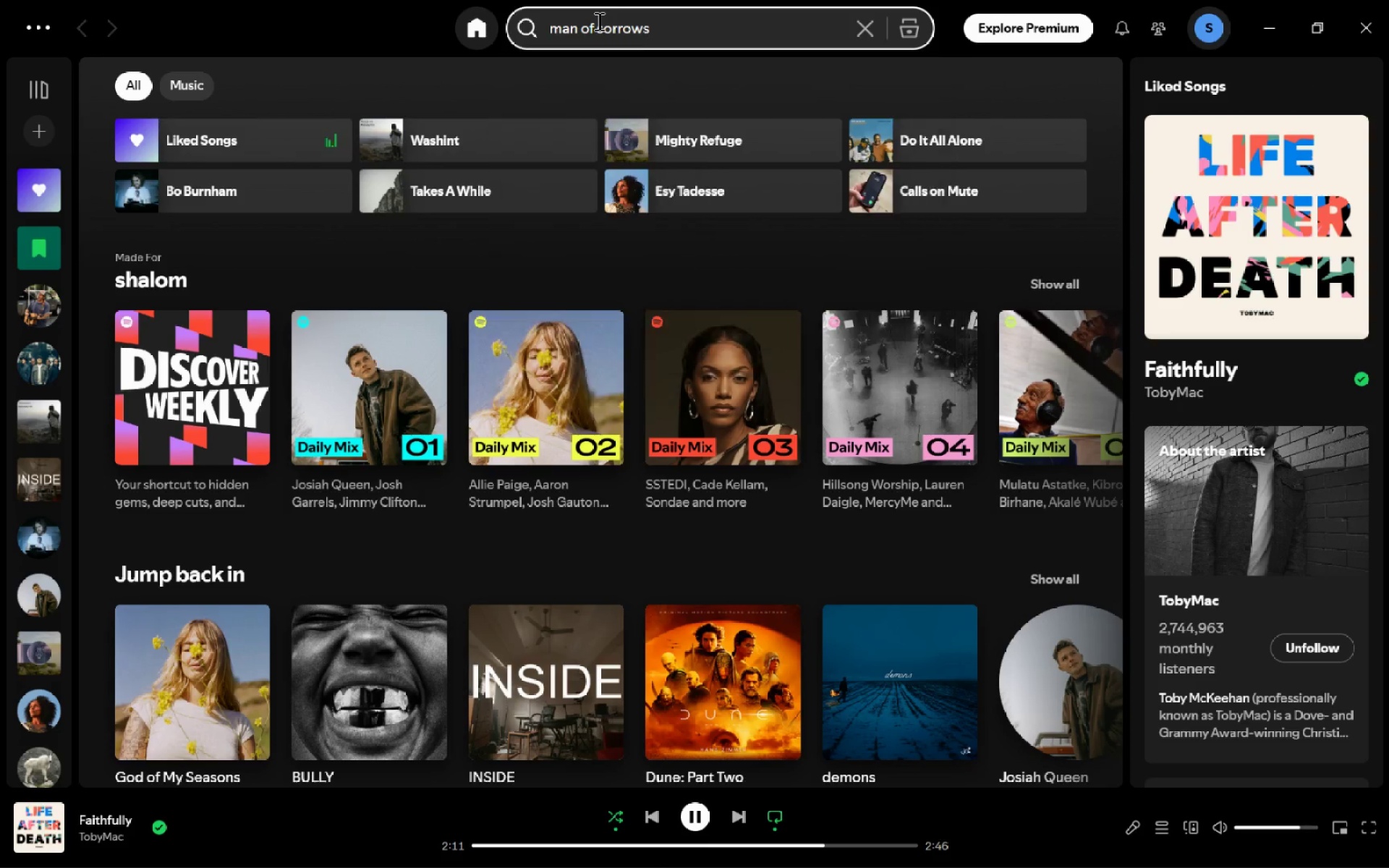 
key(Enter)
 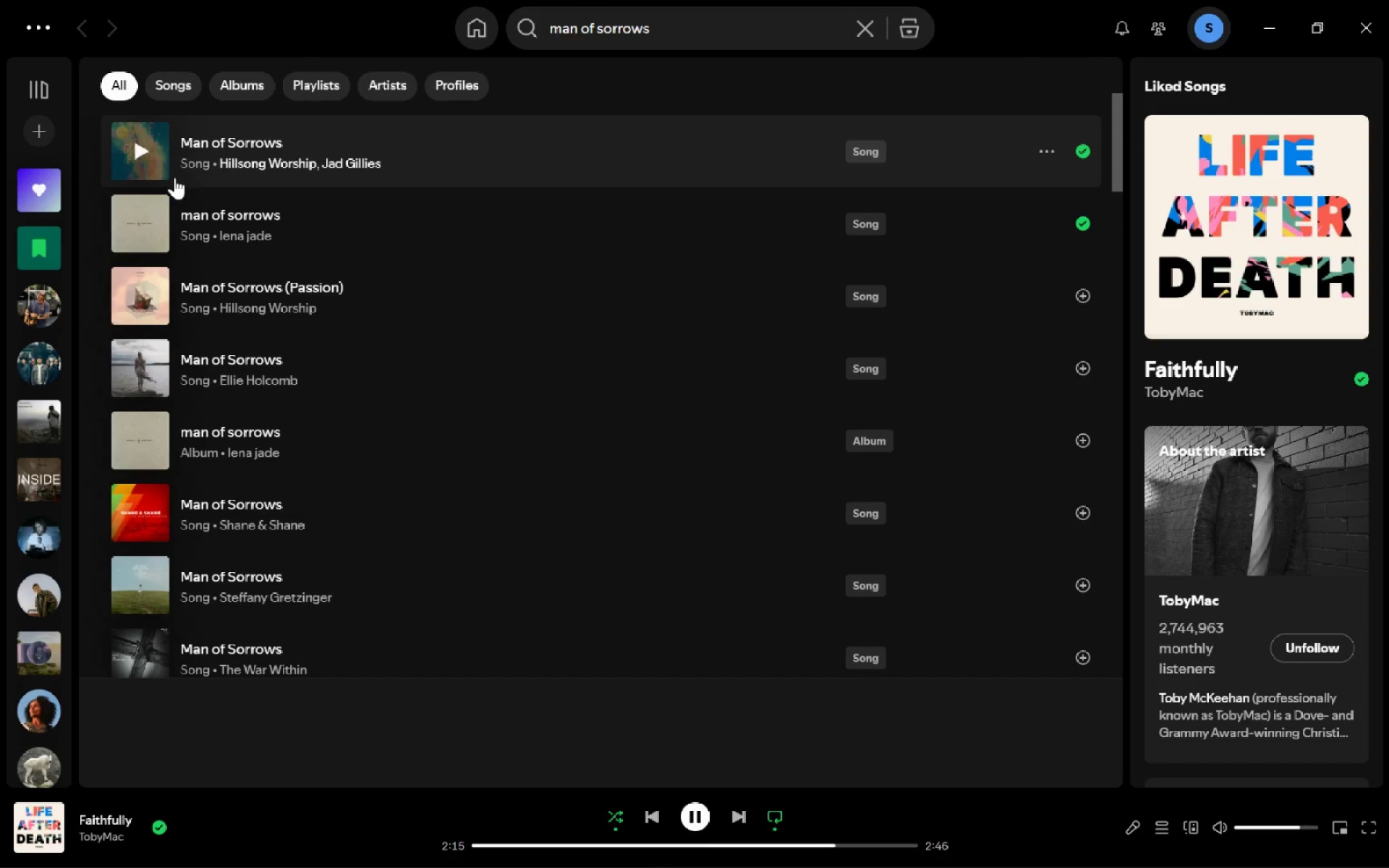 
double_click([143, 221])
 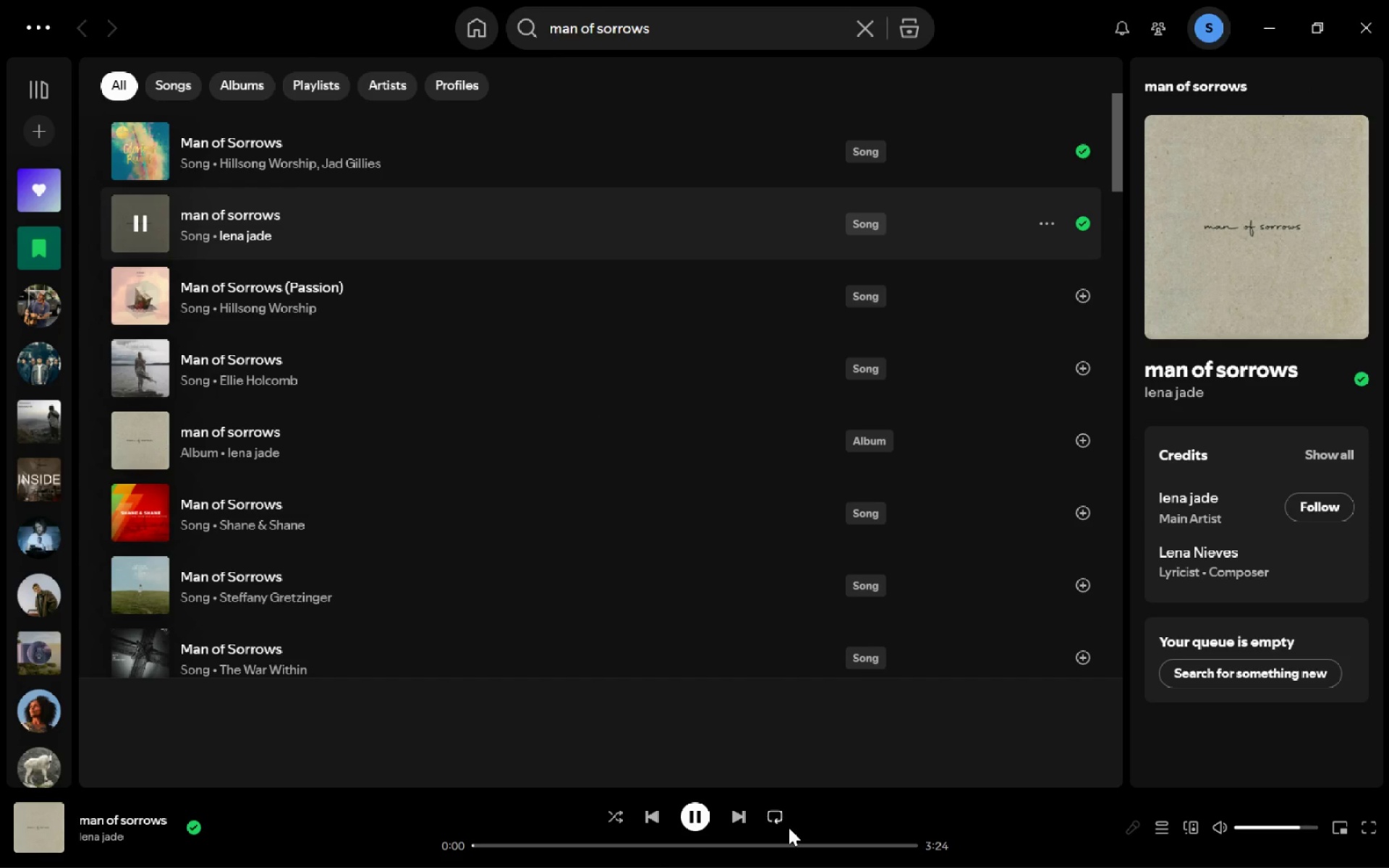 
left_click([774, 821])
 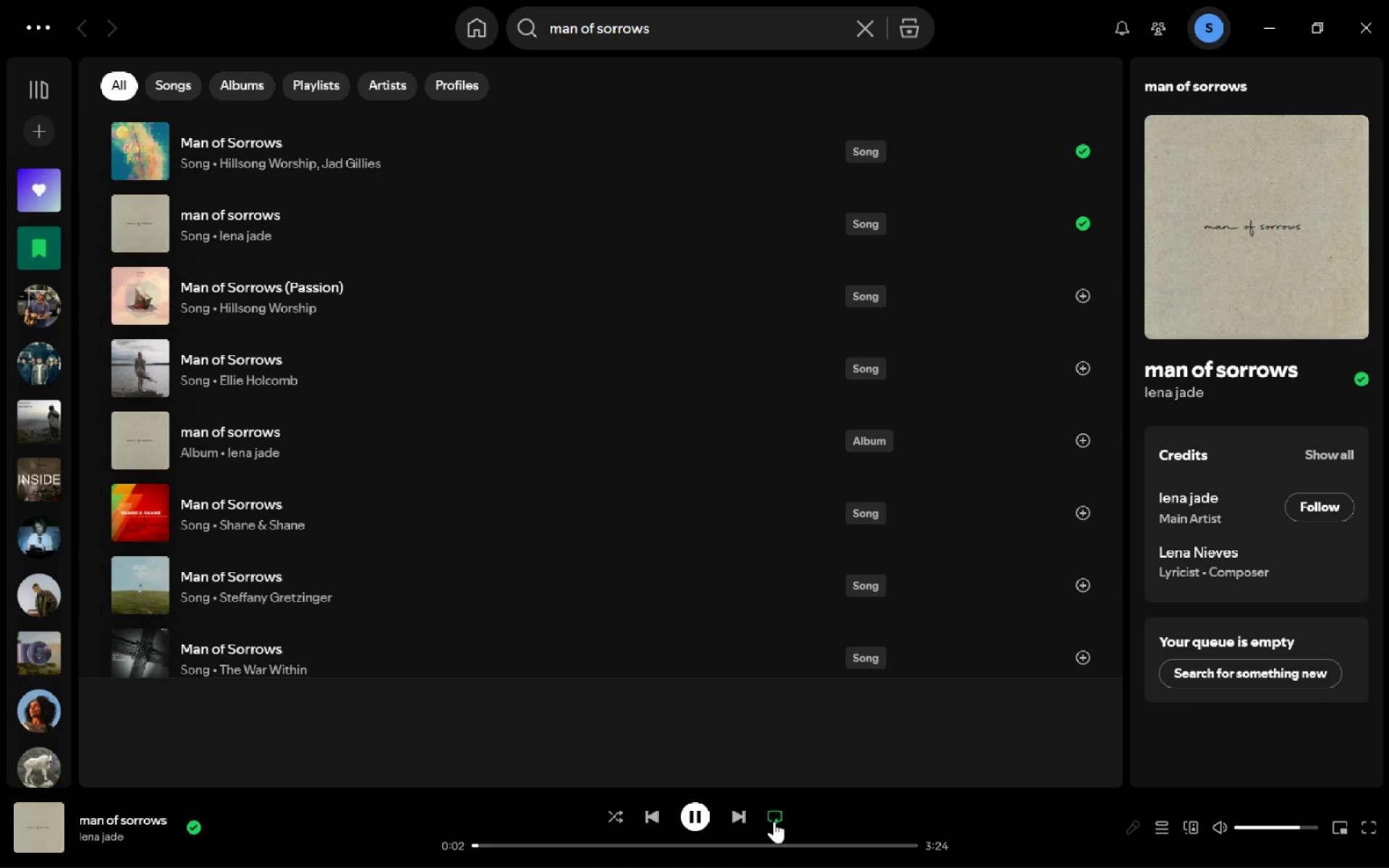 
key(VolumeUp)
 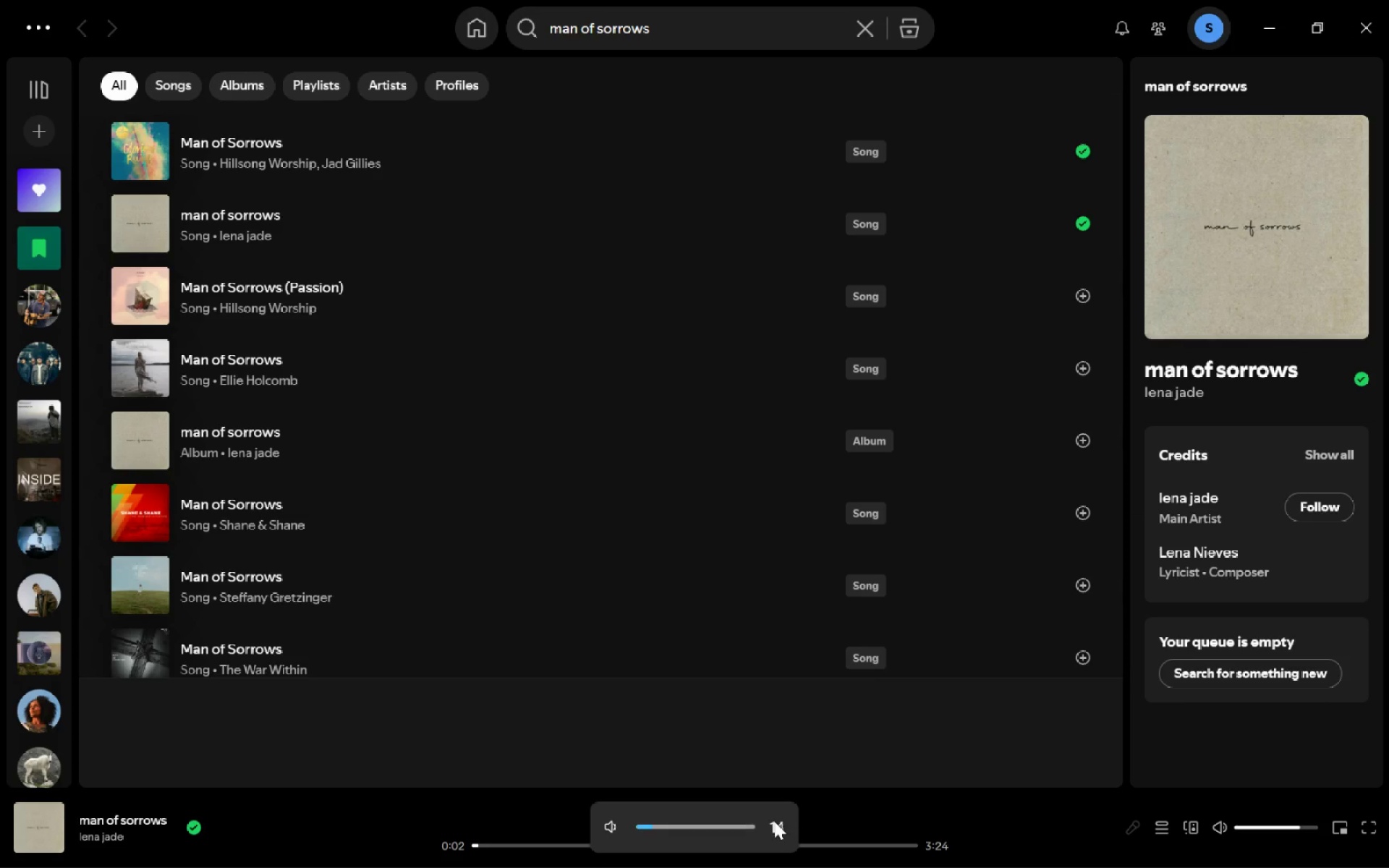 
key(VolumeUp)
 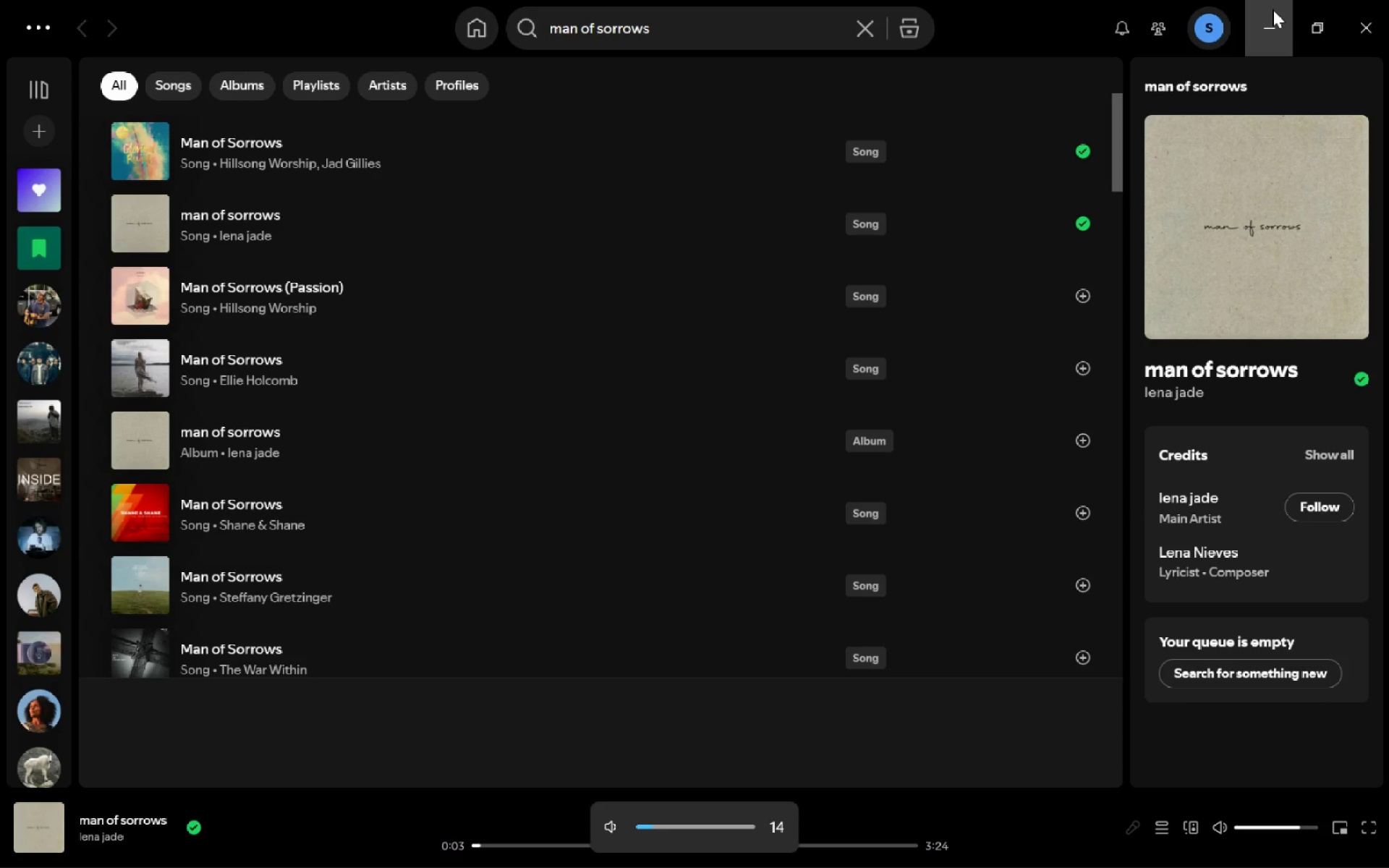 
left_click([1273, 9])
 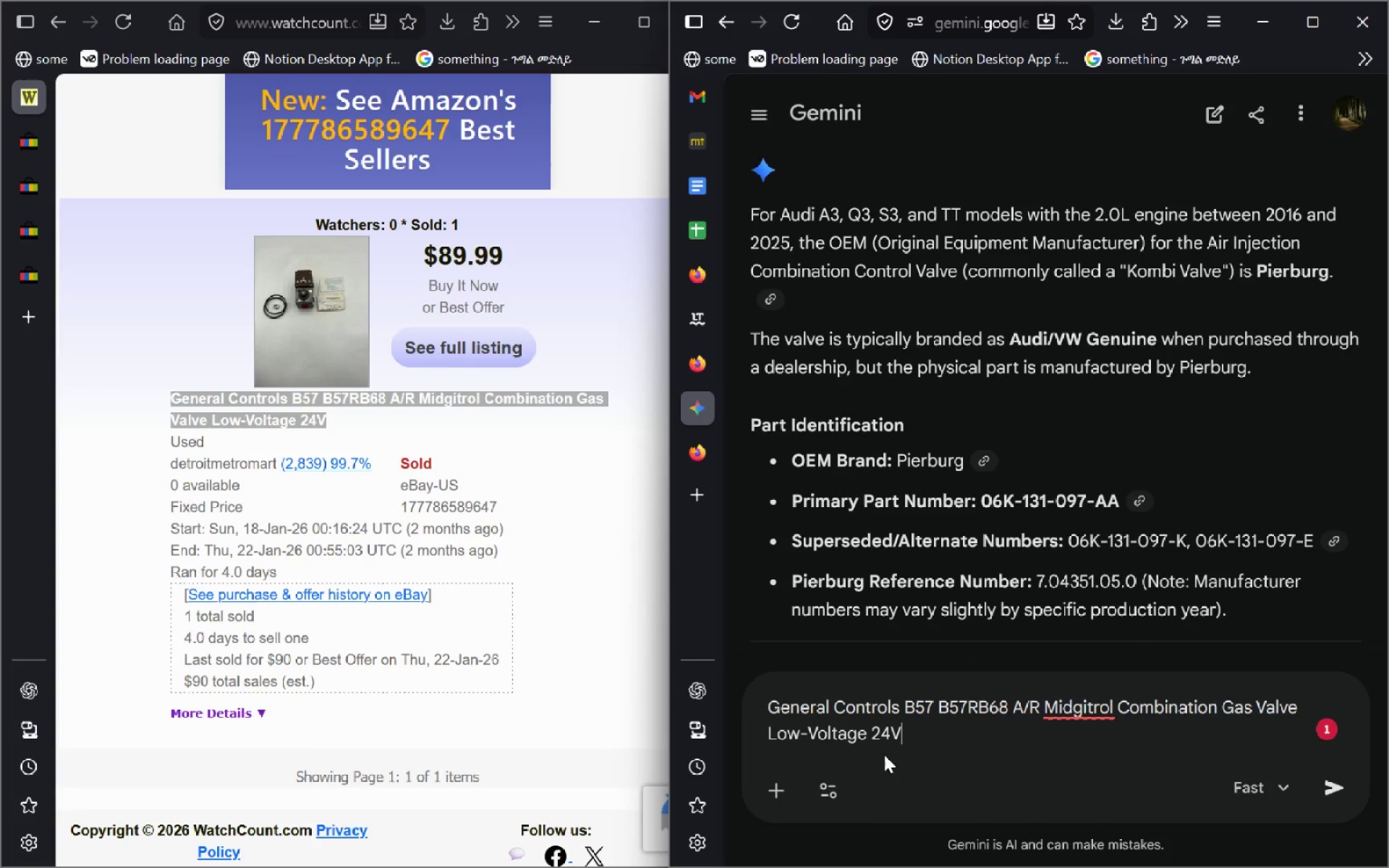 
type( what is going on )
key(Backspace)
type(? )
 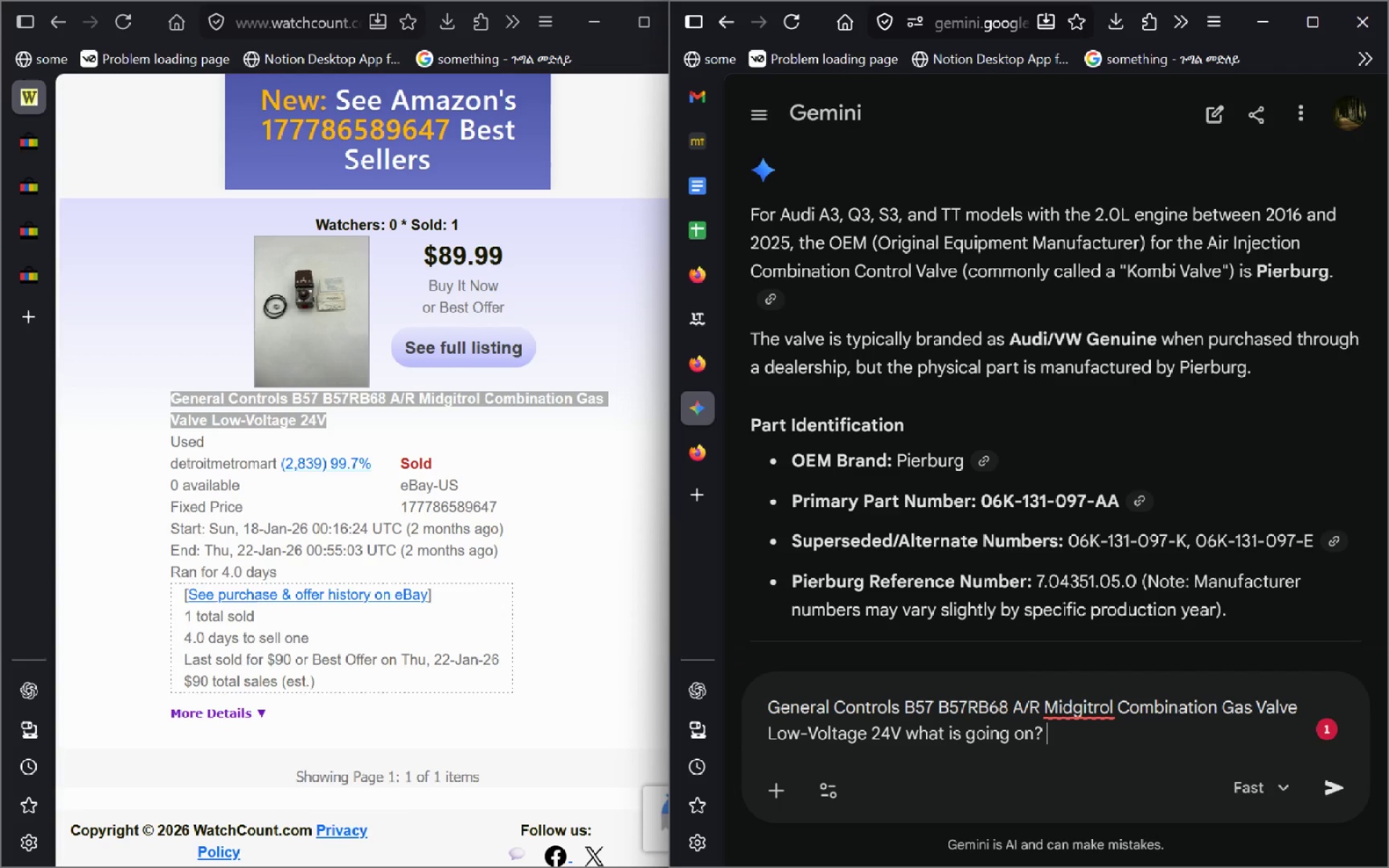 
key(Control+Backspace)
 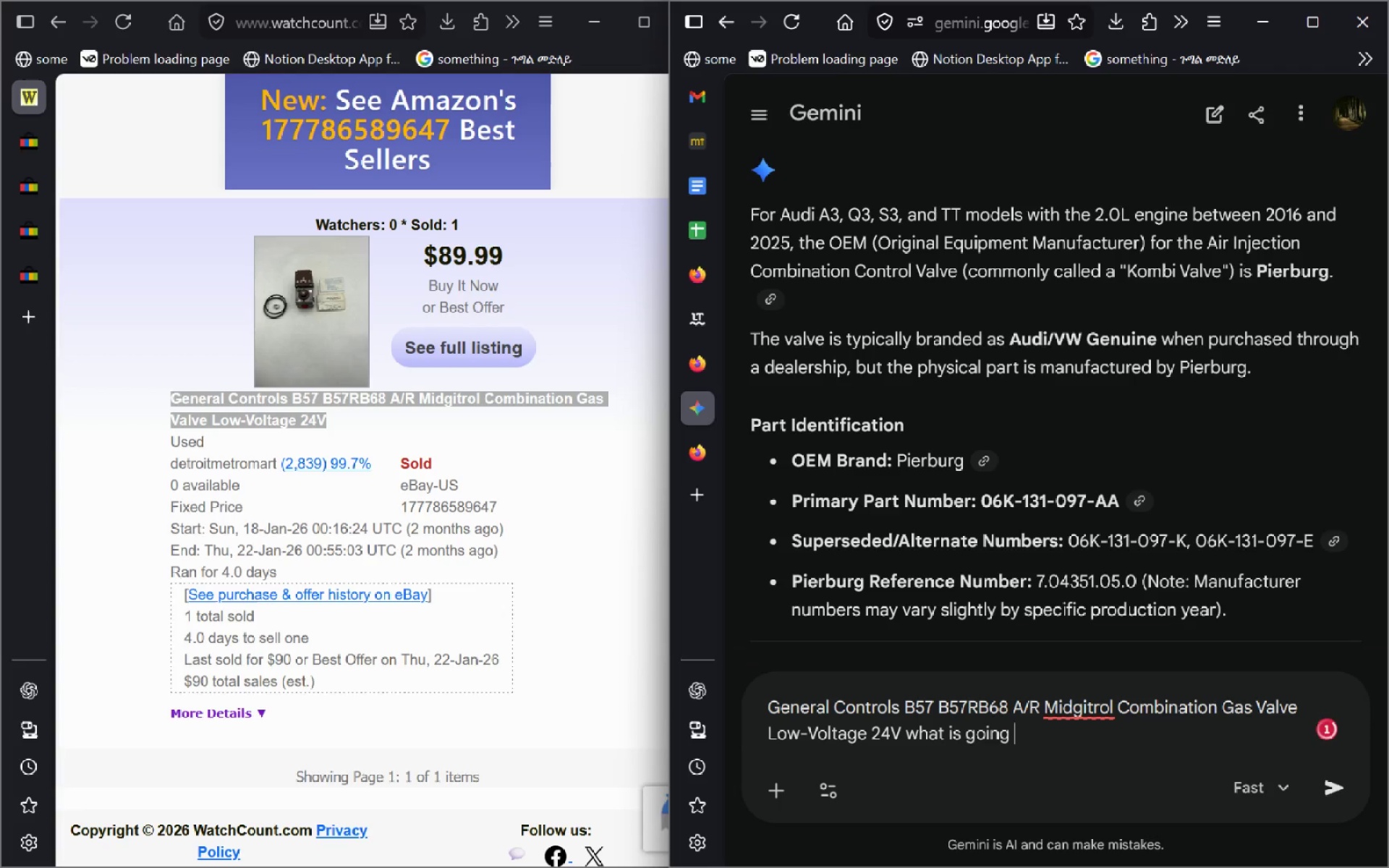 
key(Control+Backspace)
 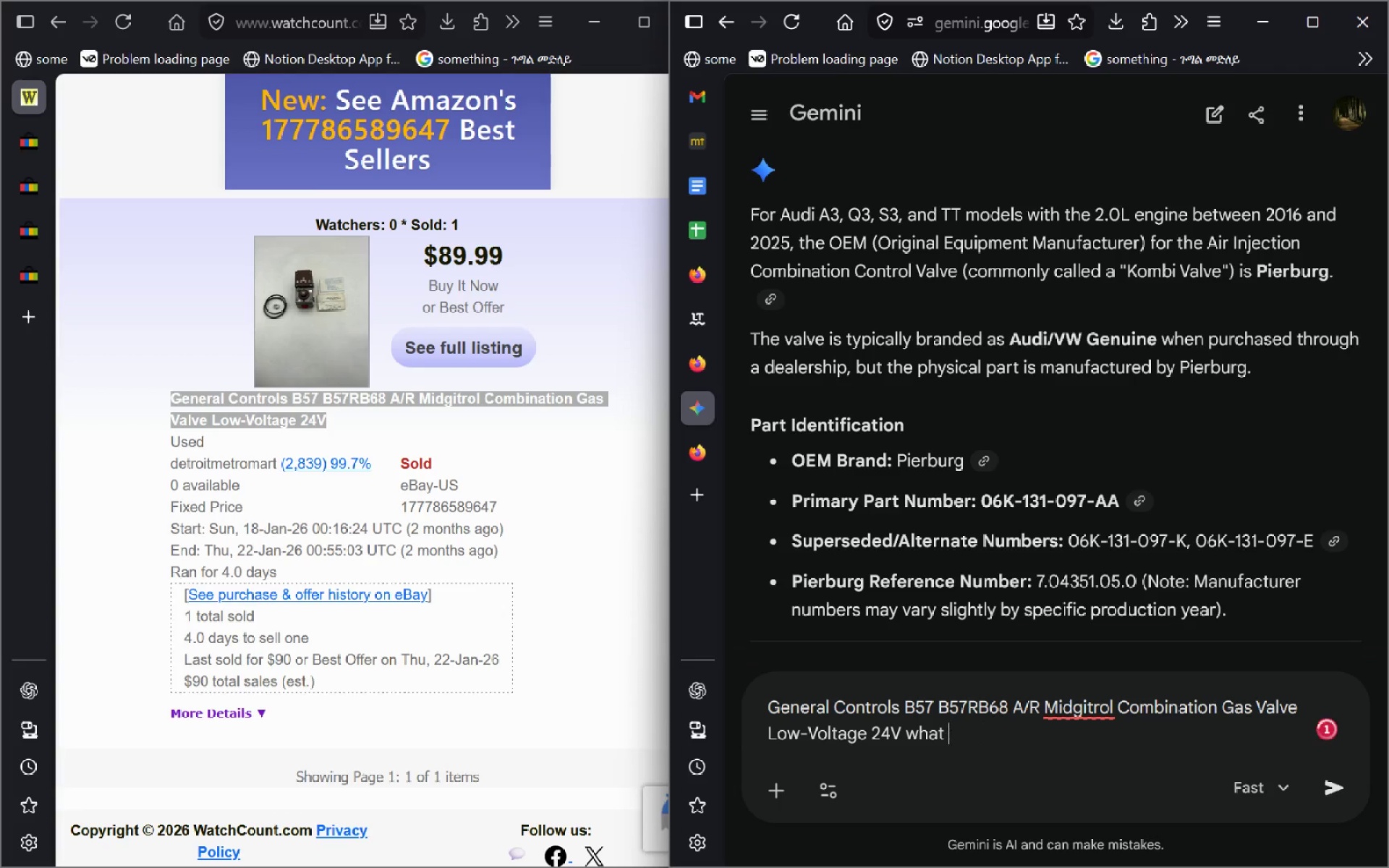 
key(Control+Backspace)
 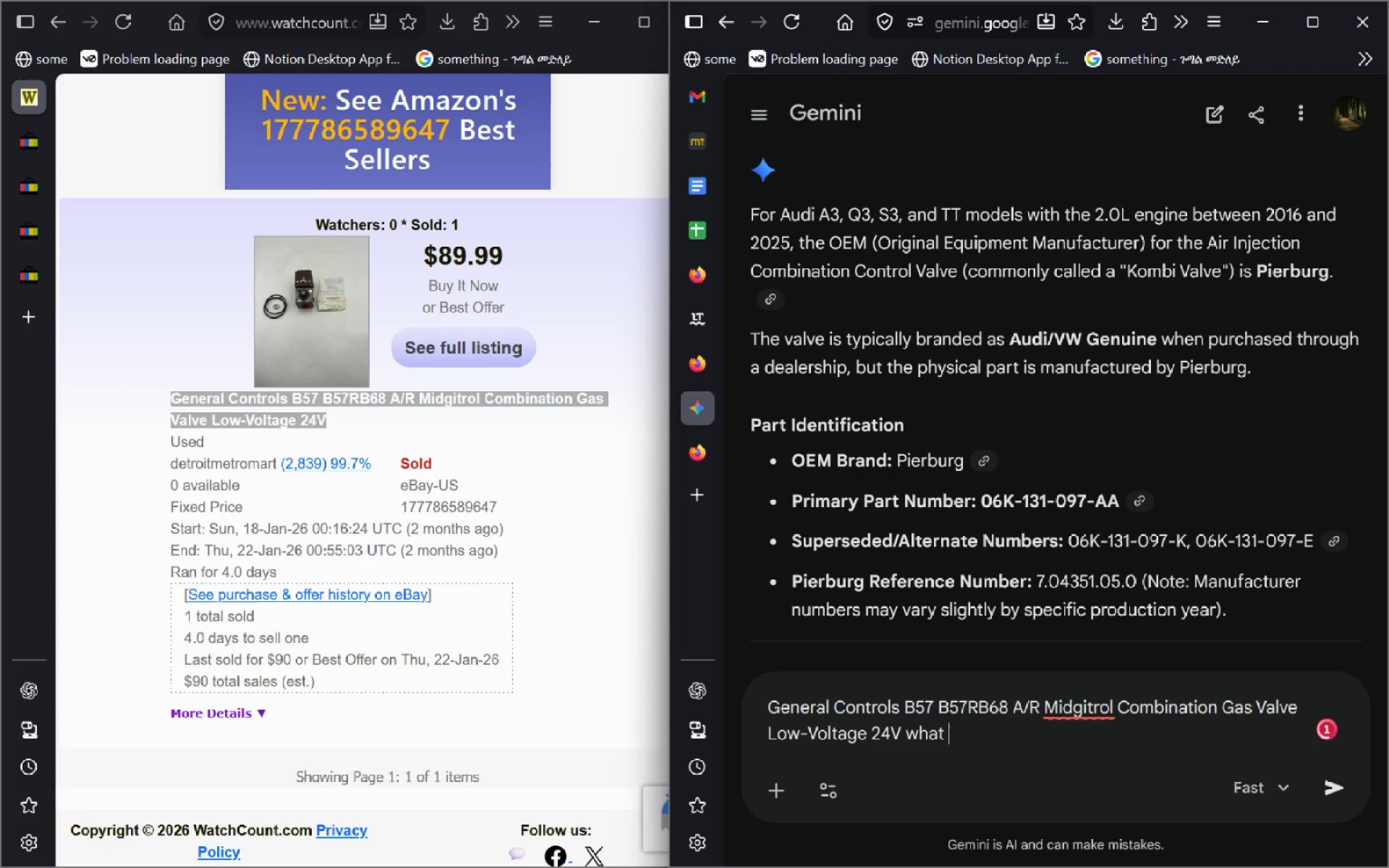 
key(M)
 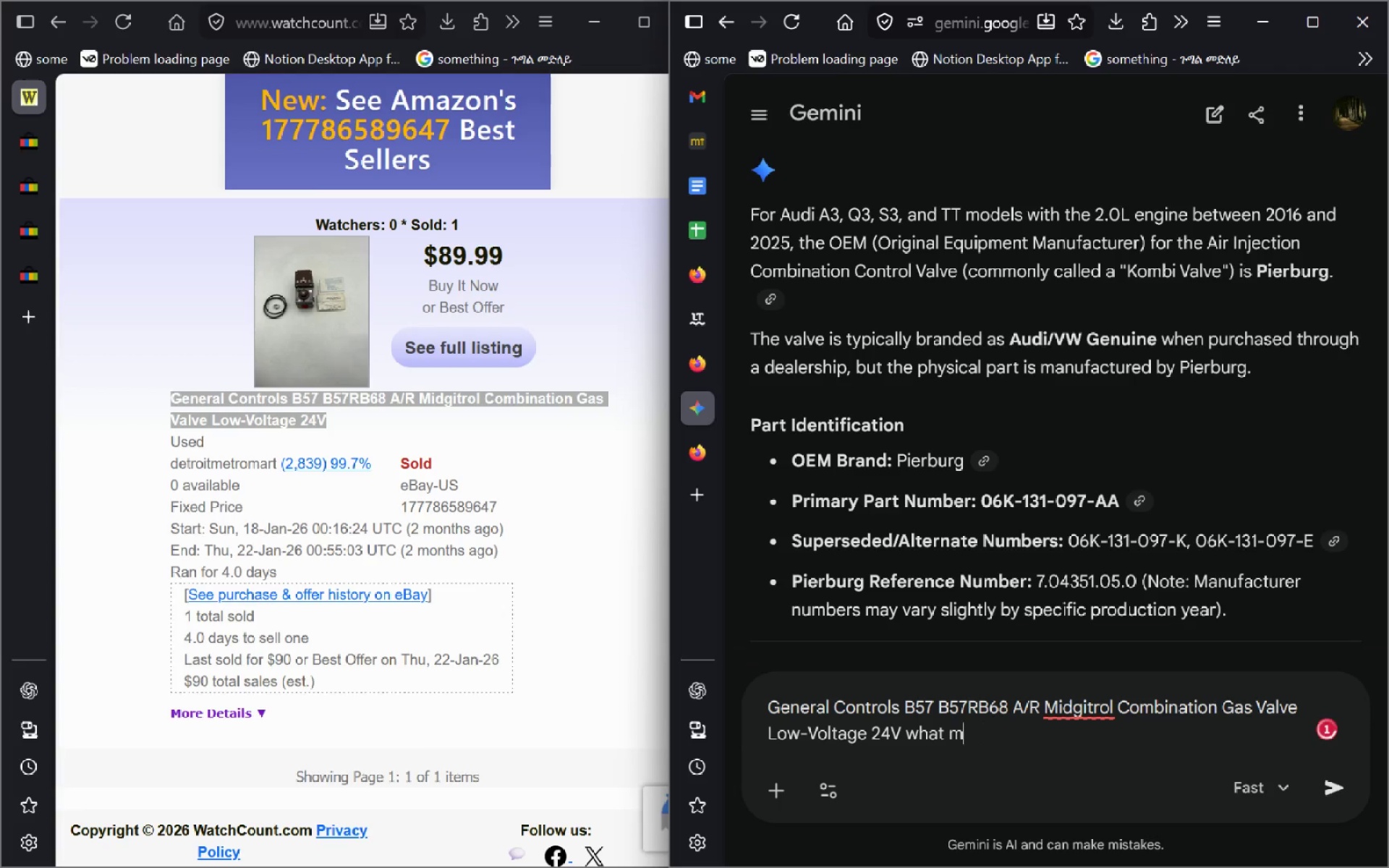 
key(Control+Backspace)
 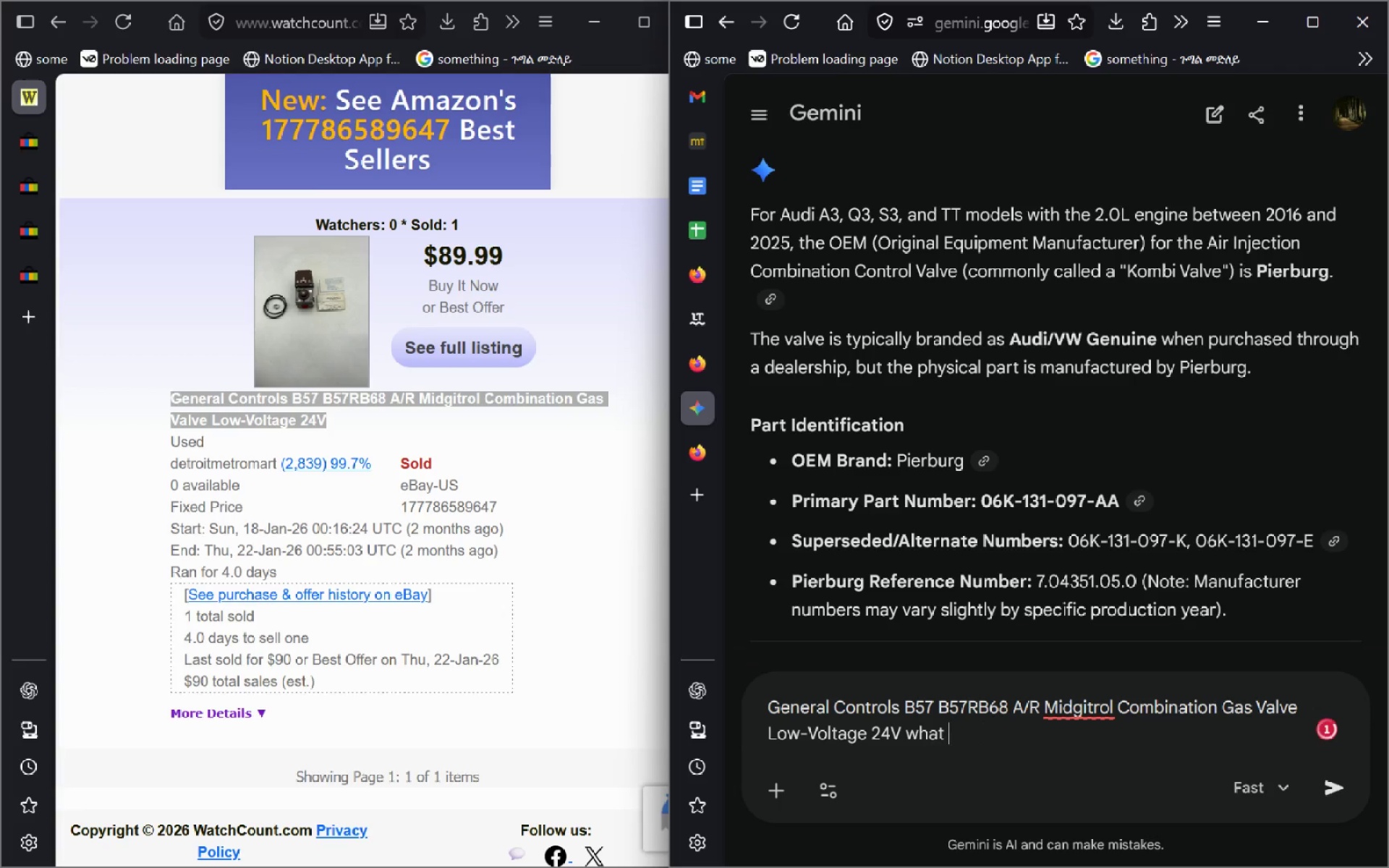 
key(Control+Backspace)
 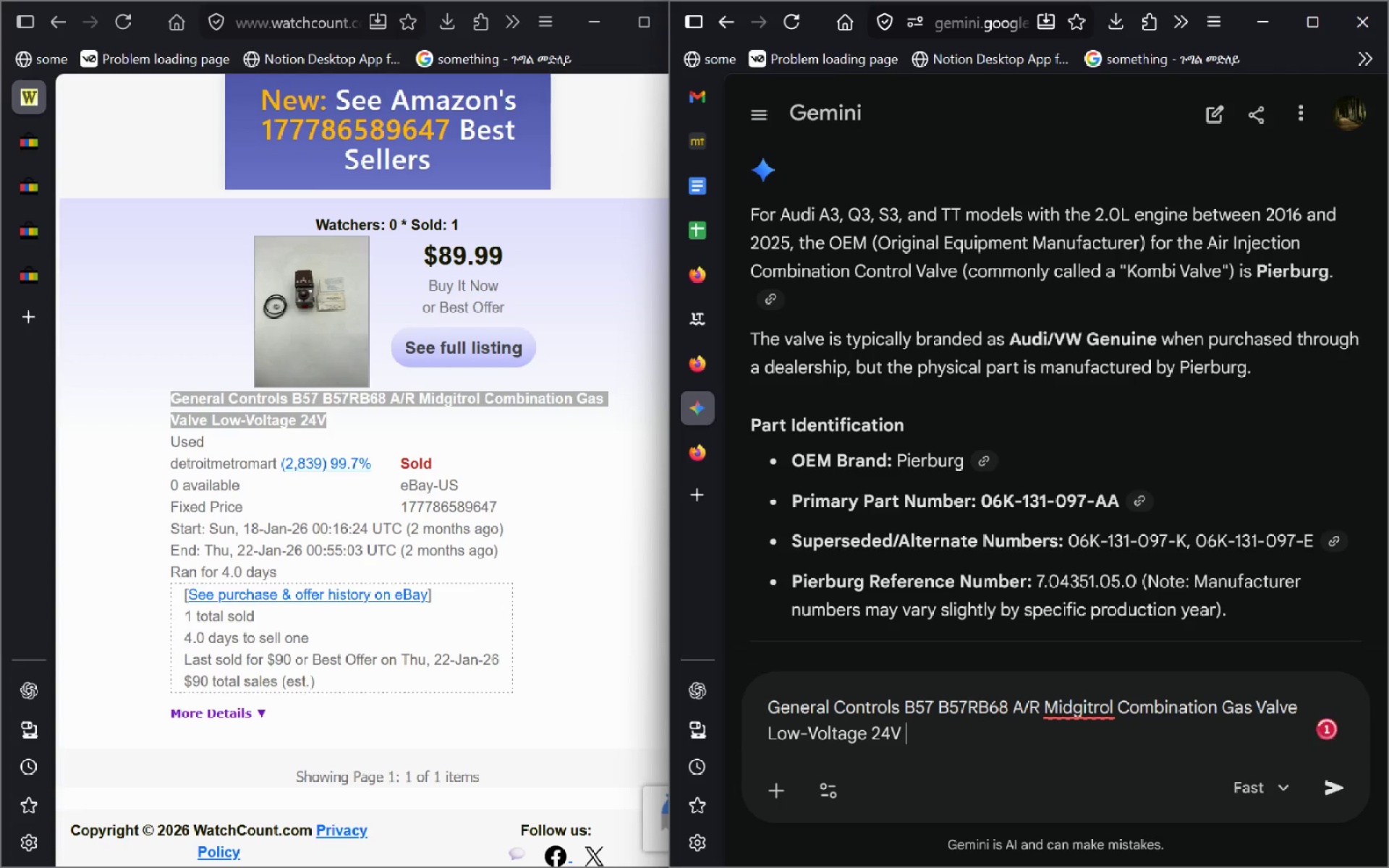 
type(model and brand)
 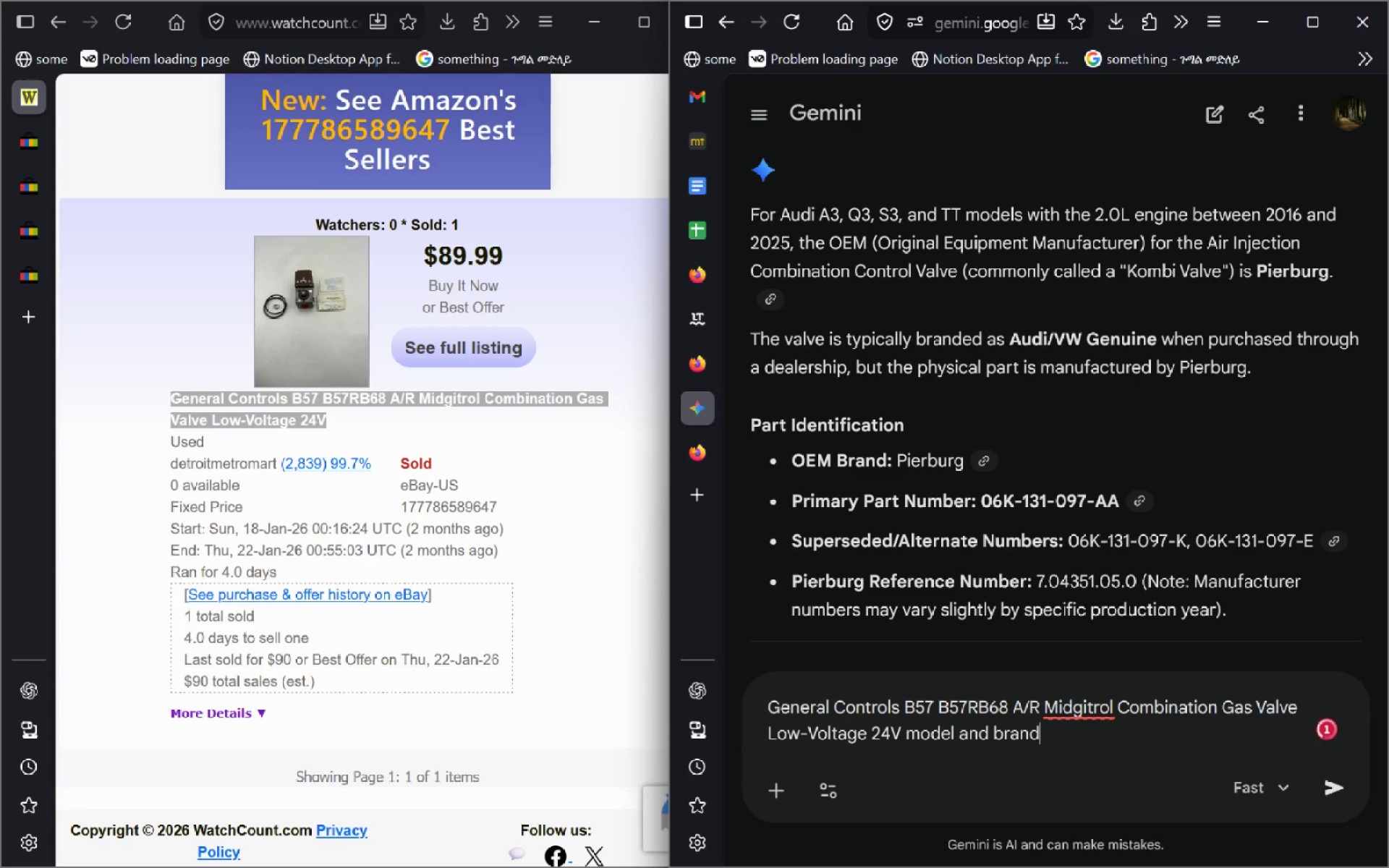 
key(Enter)
 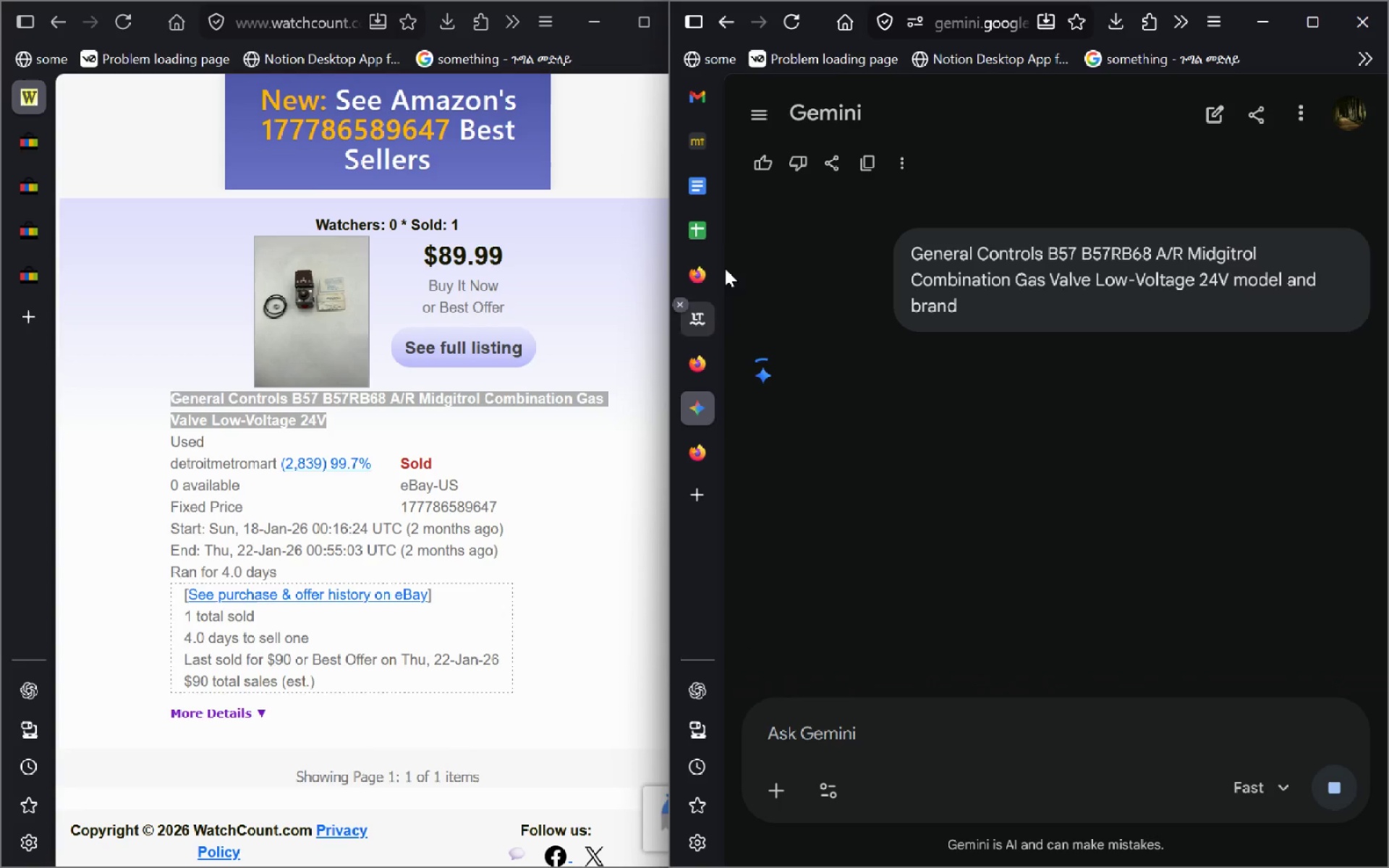 
left_click([711, 229])
 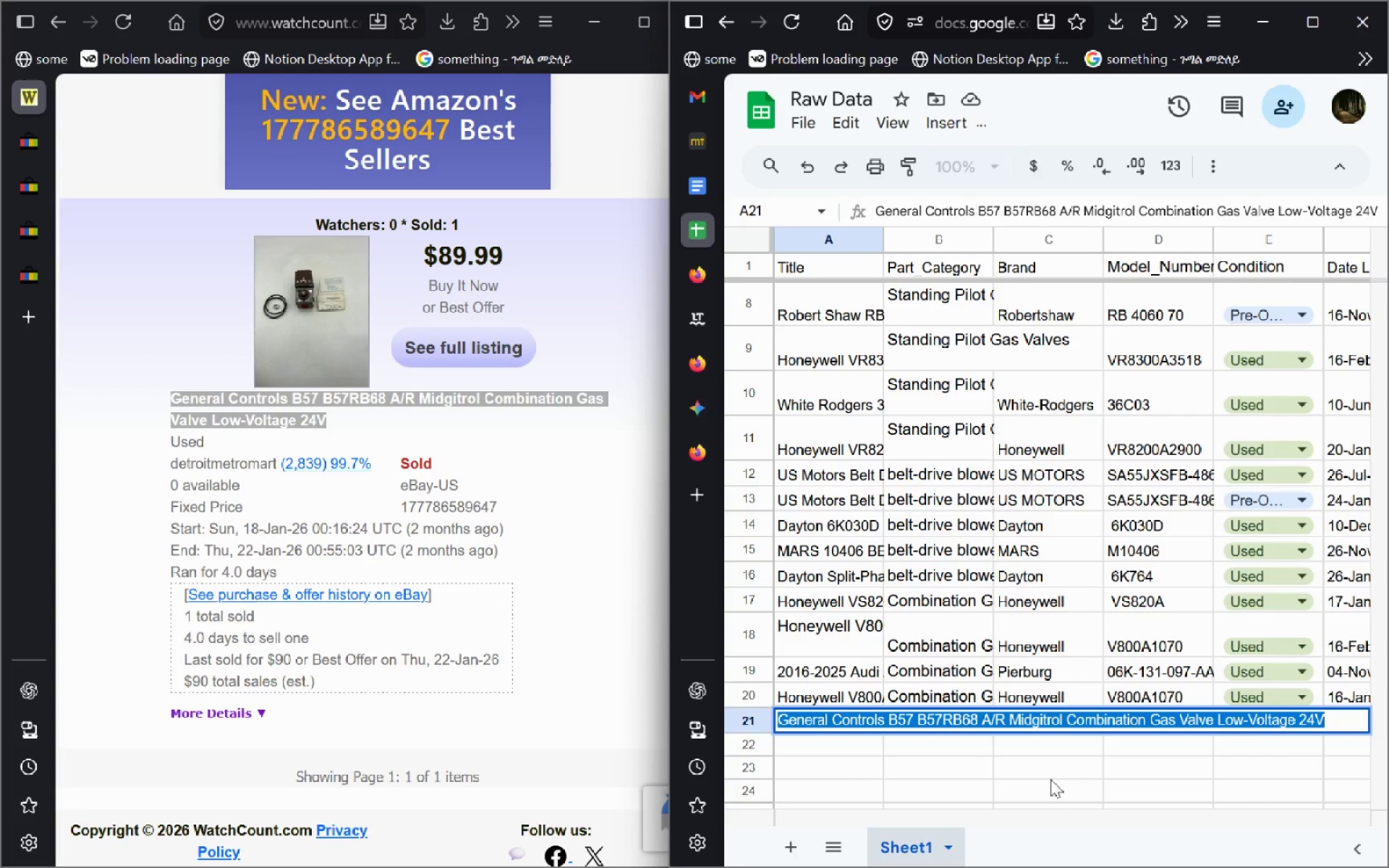 
left_click([1063, 807])
 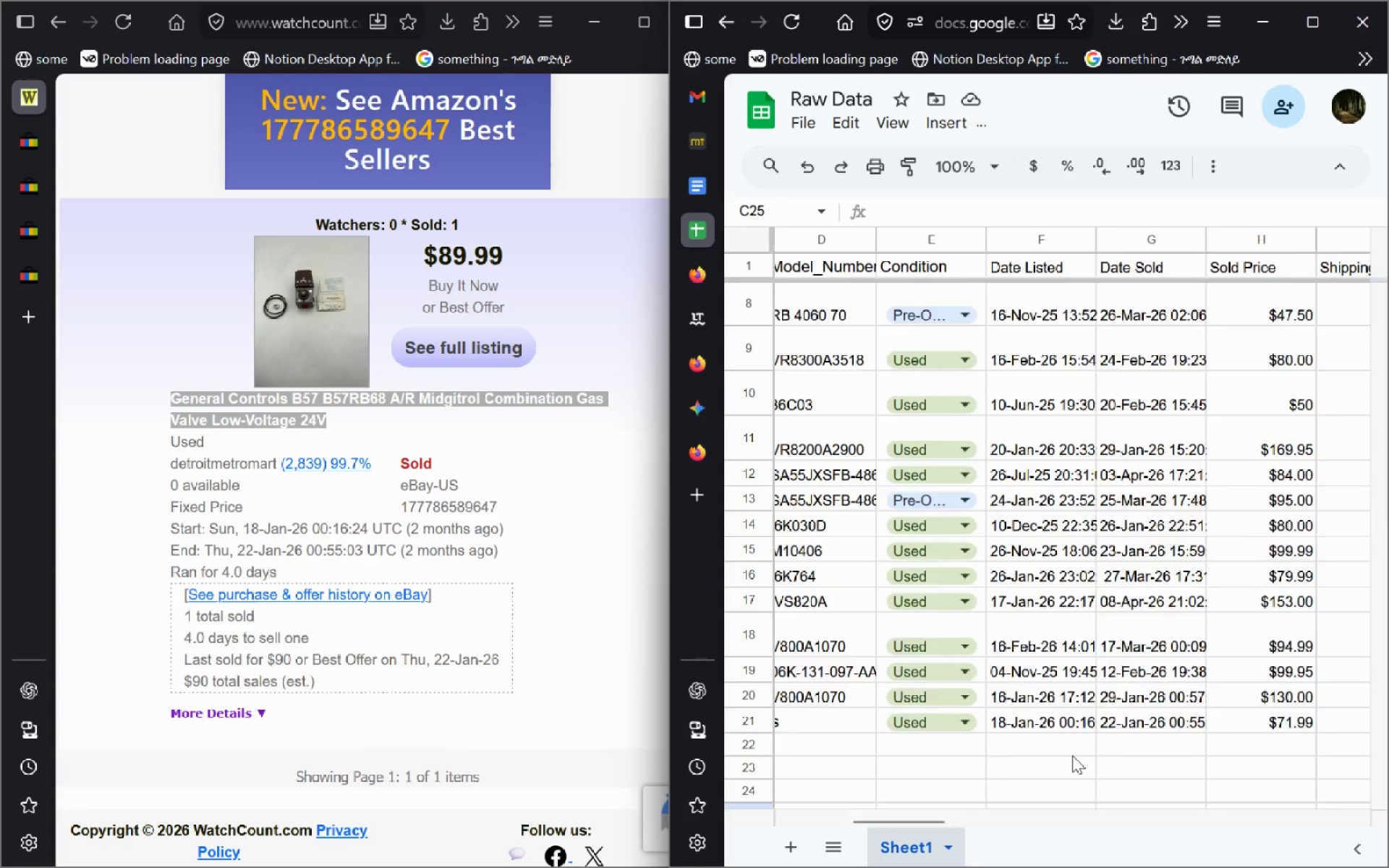 
wait(6.2)
 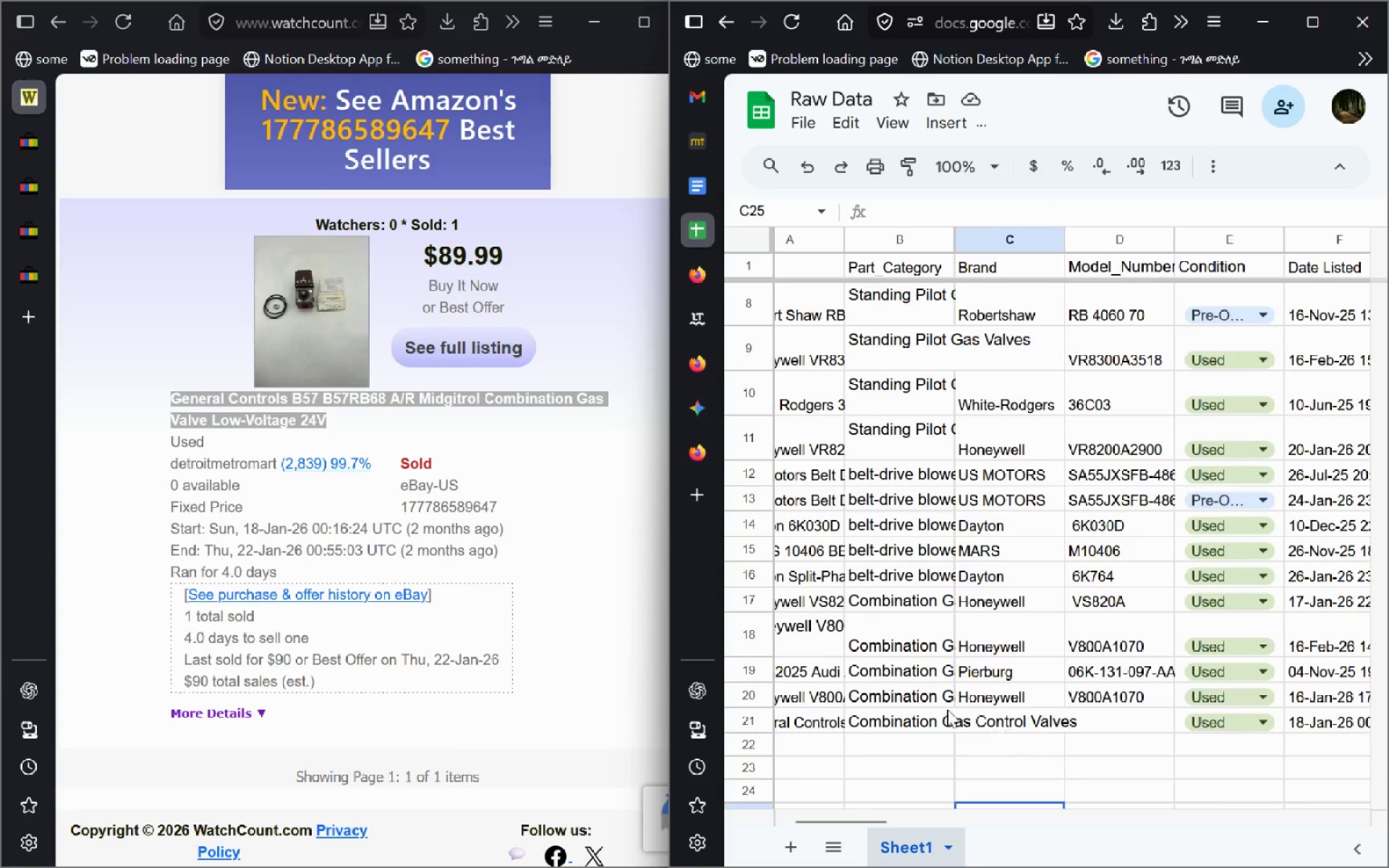 
left_click([712, 182])
 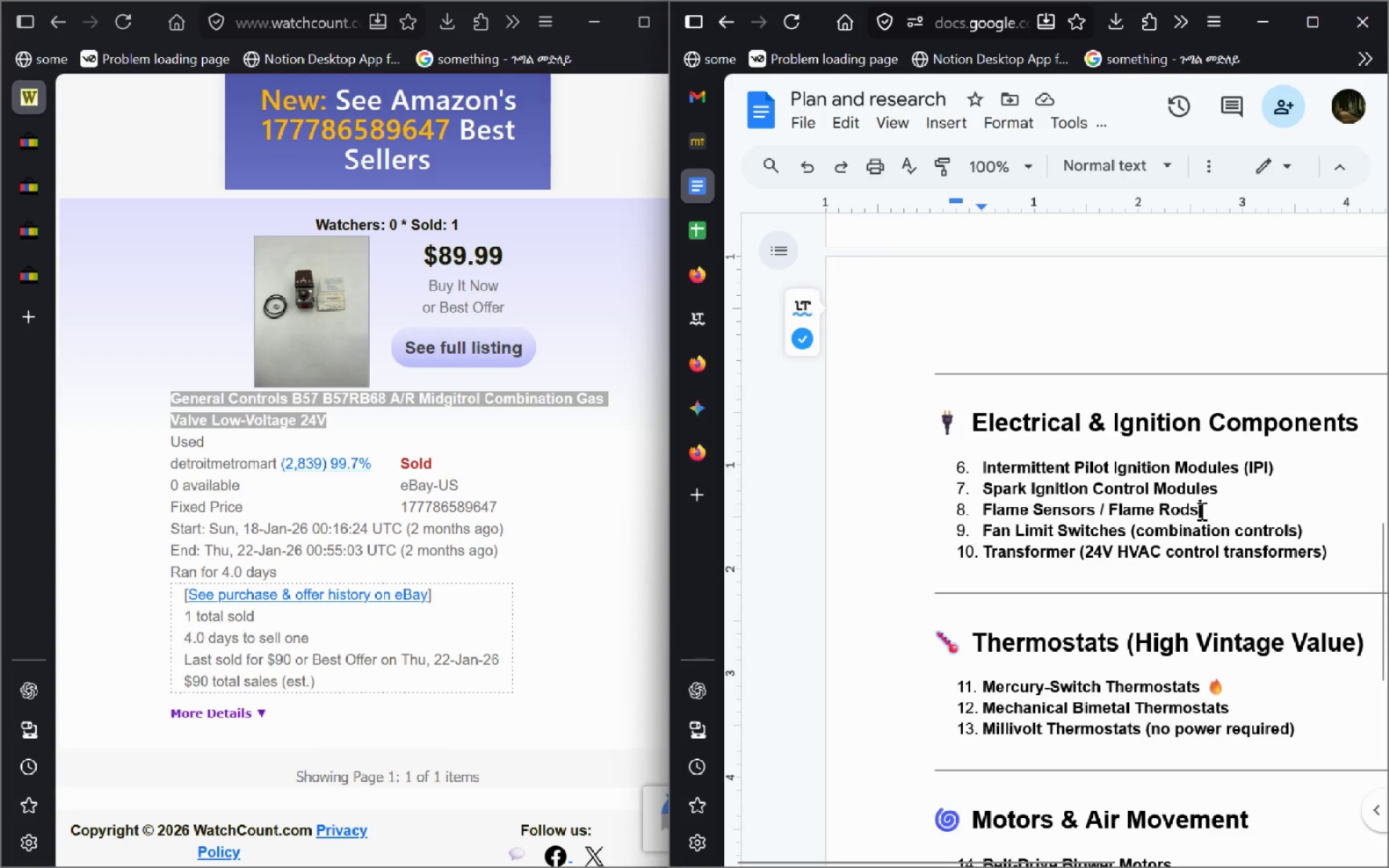 
wait(6.64)
 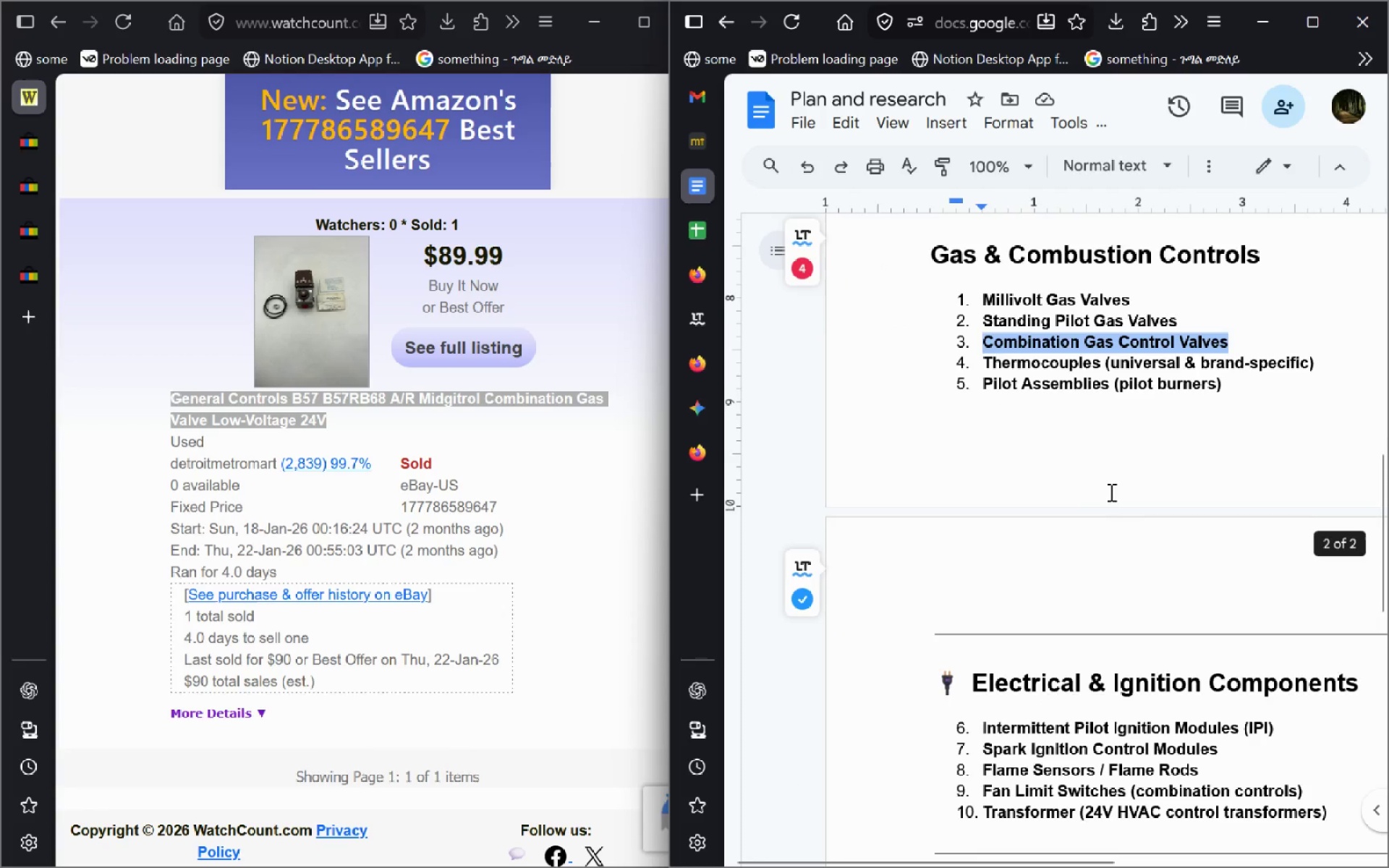 
left_click([1200, 511])
 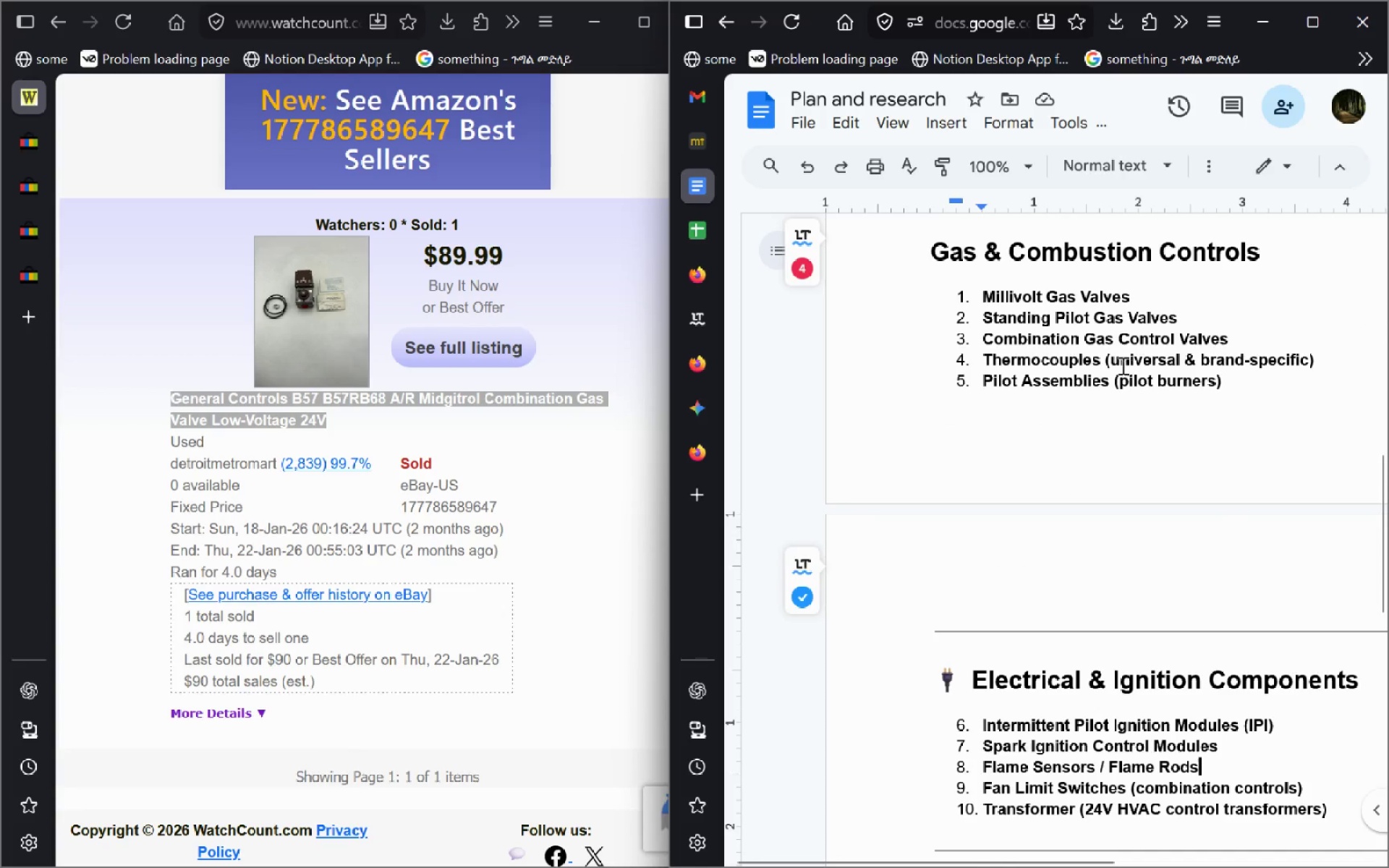 
left_click_drag(start_coordinate=[1100, 358], to_coordinate=[985, 370])
 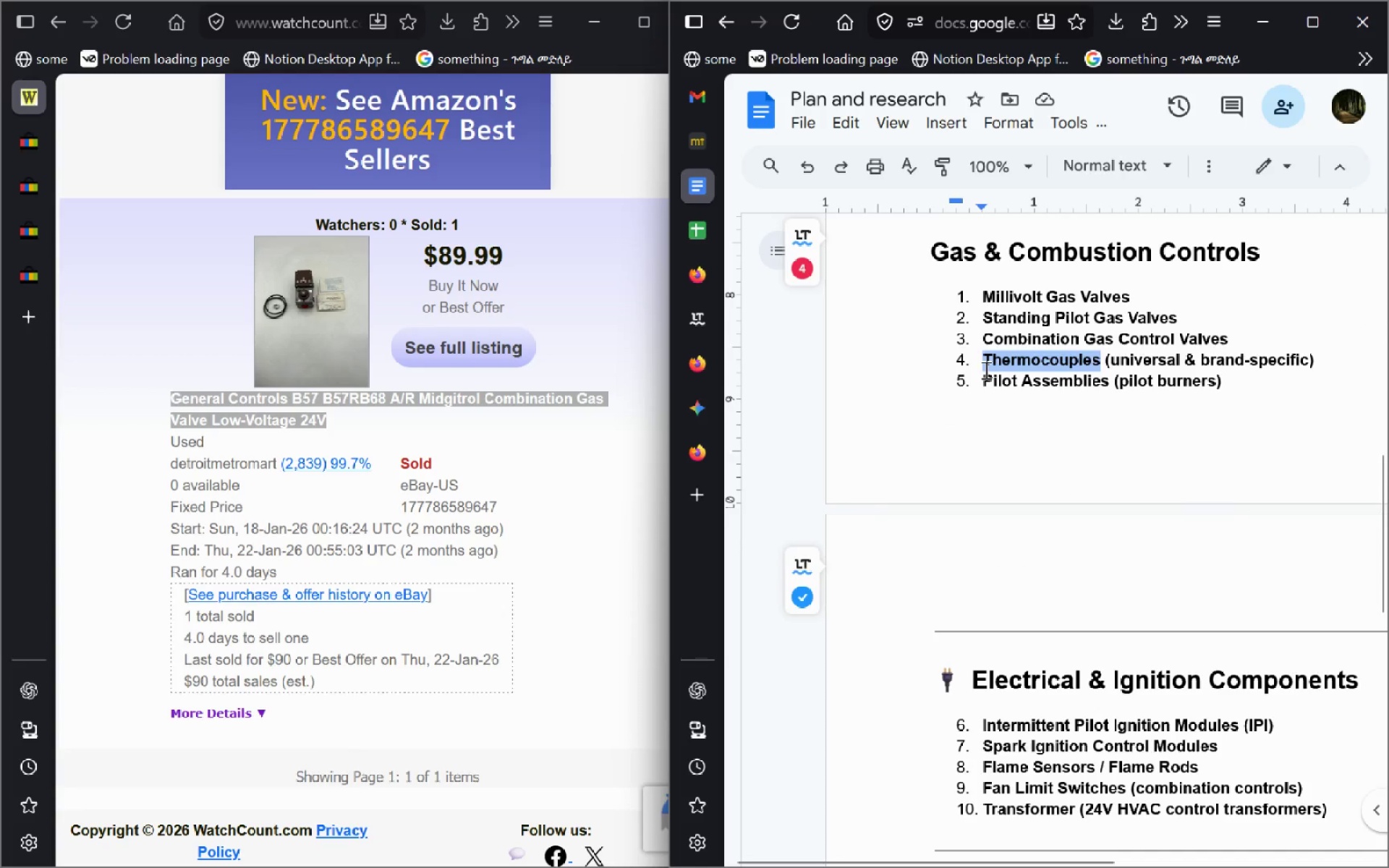 
key(Control+C)
 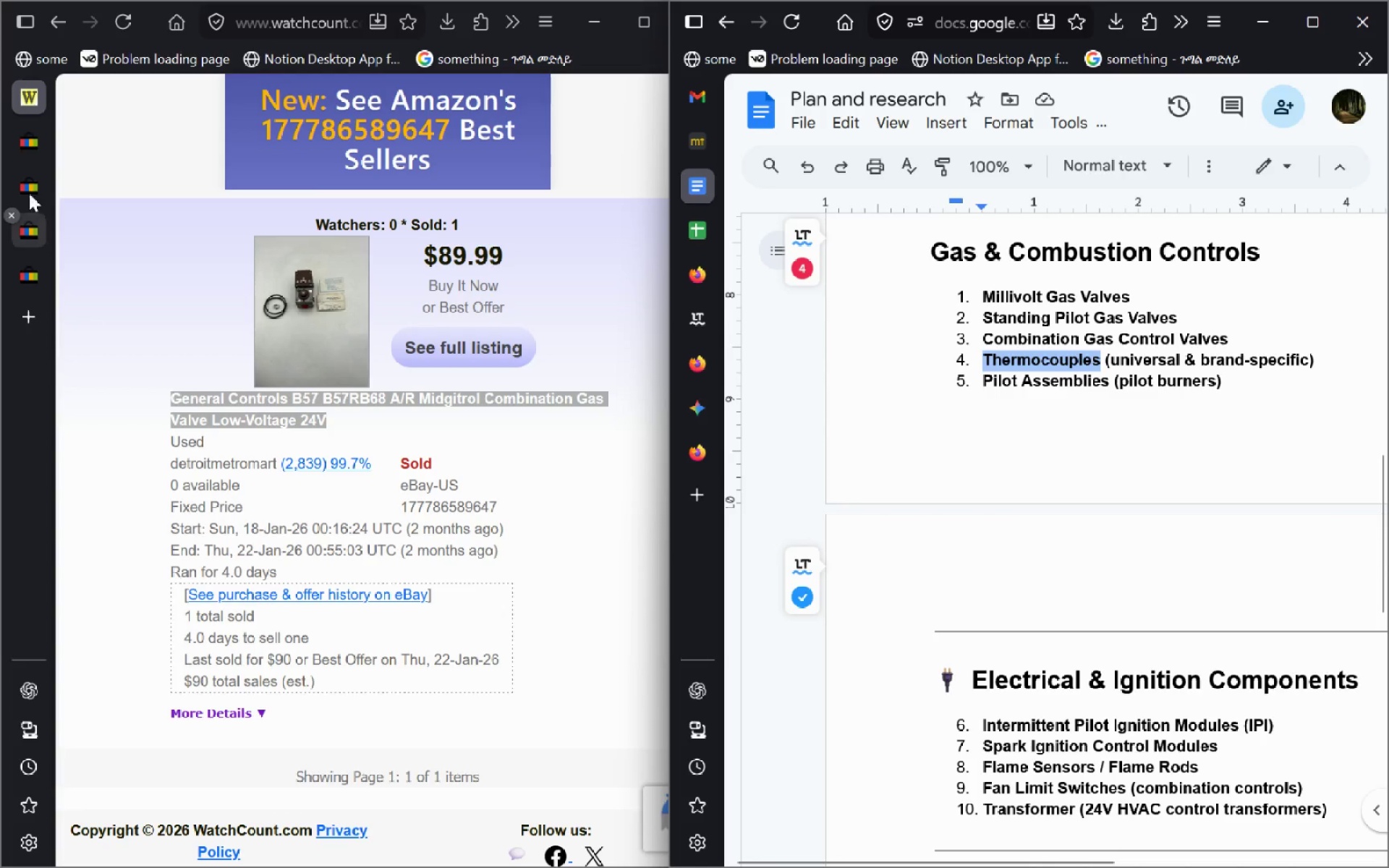 
left_click([46, 137])
 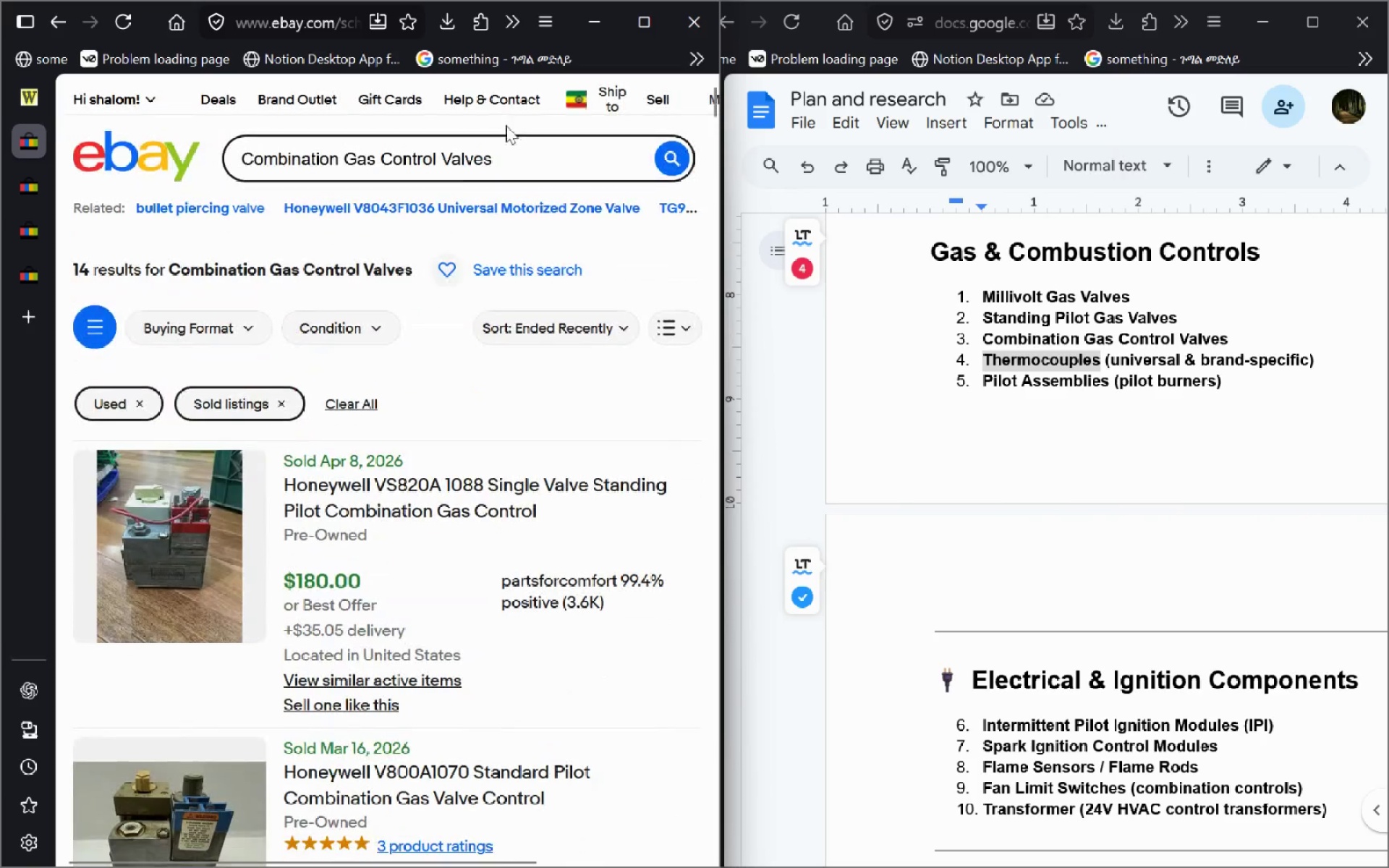 
left_click([534, 158])
 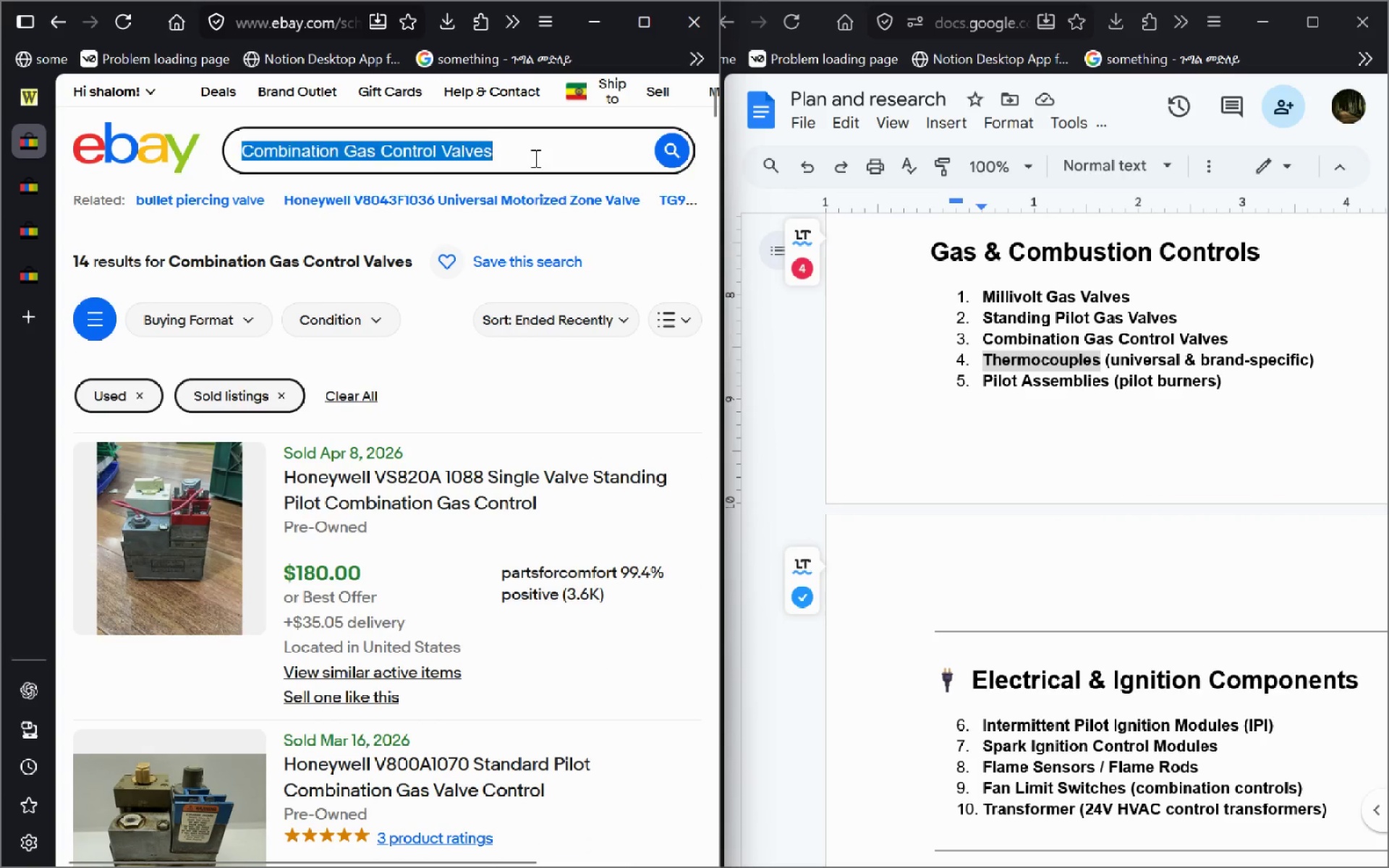 
key(Control+A)
 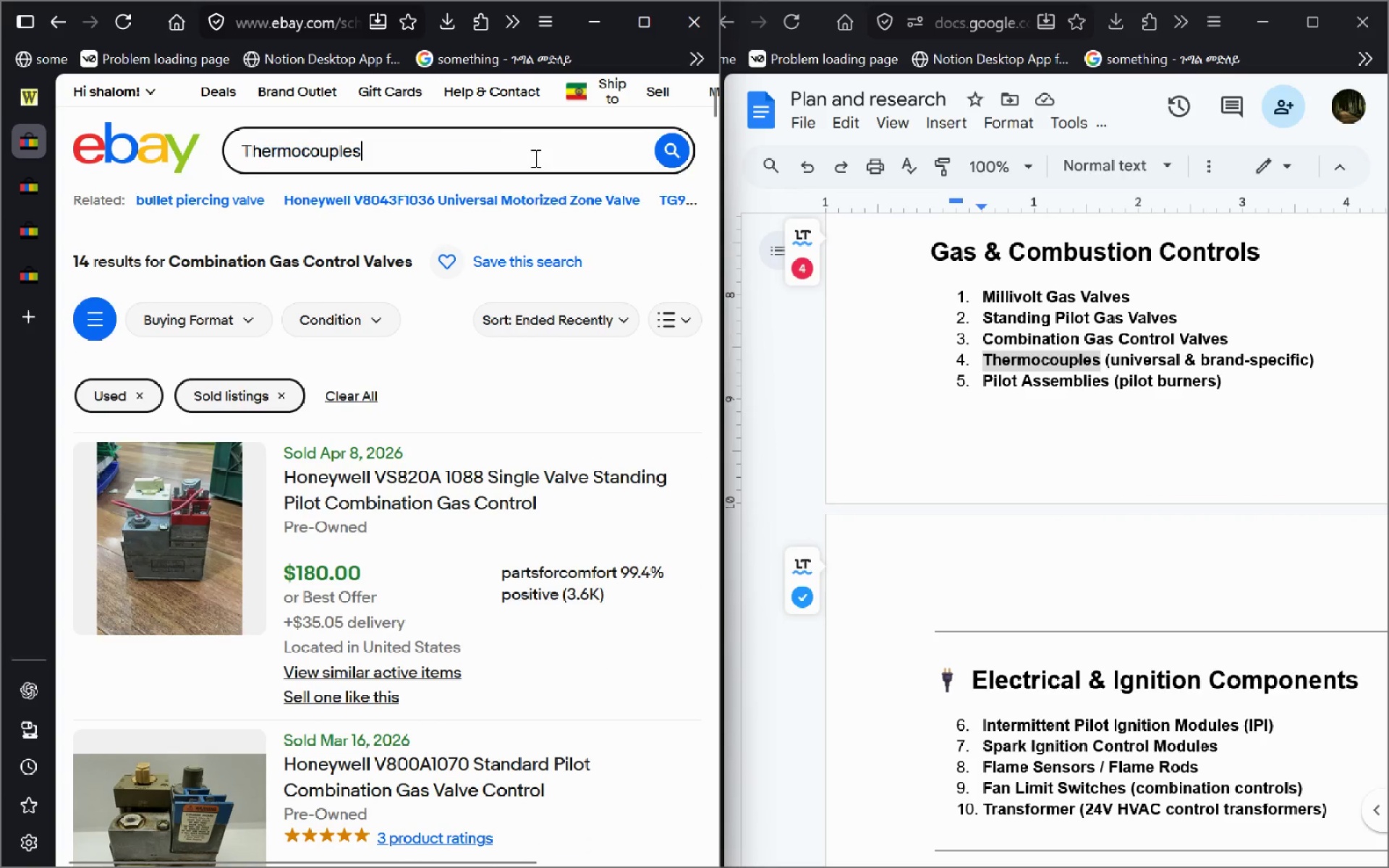 
key(Control+V)
 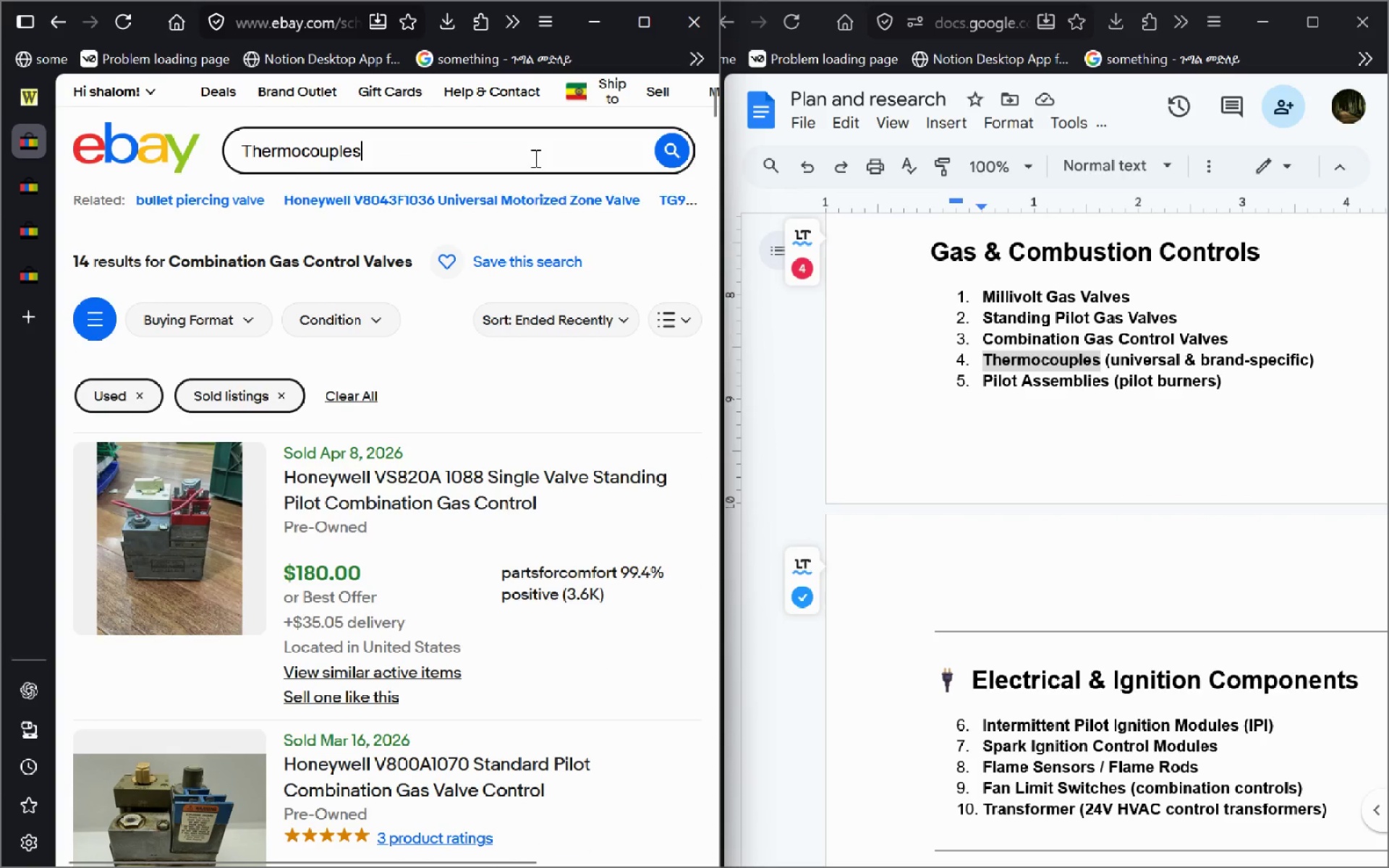 
key(Enter)
 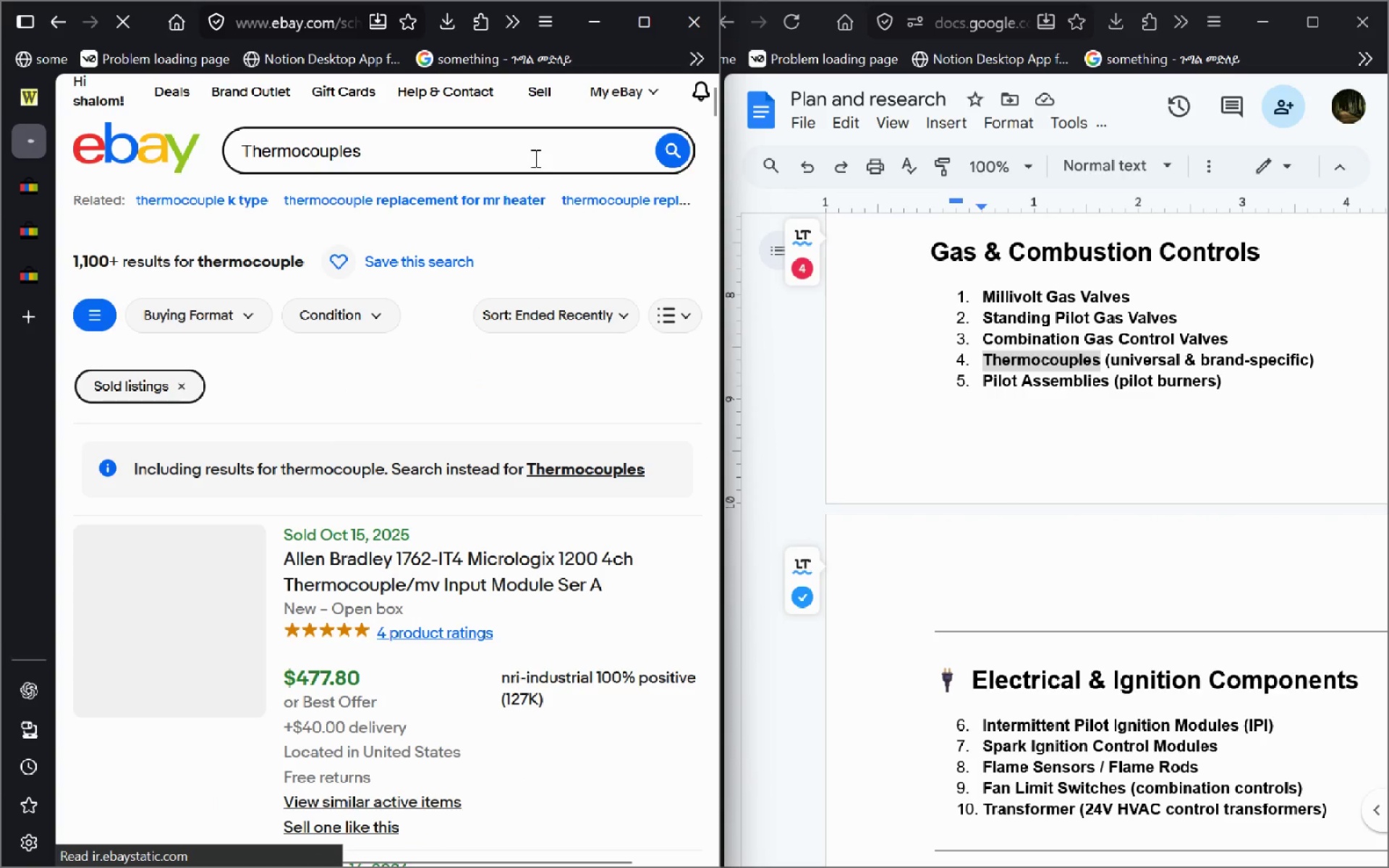 
mouse_move([398, 596])
 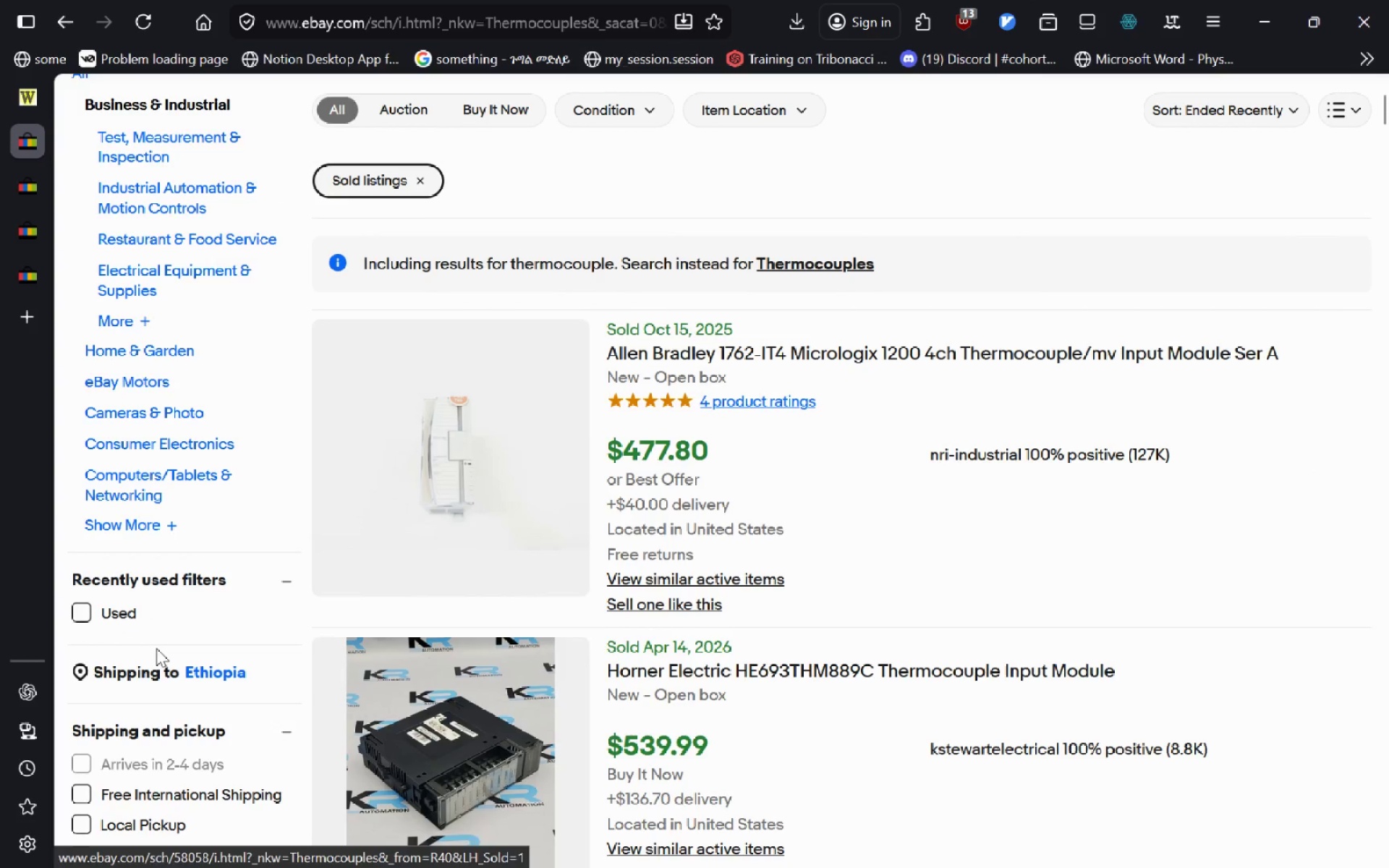 
wait(5.19)
 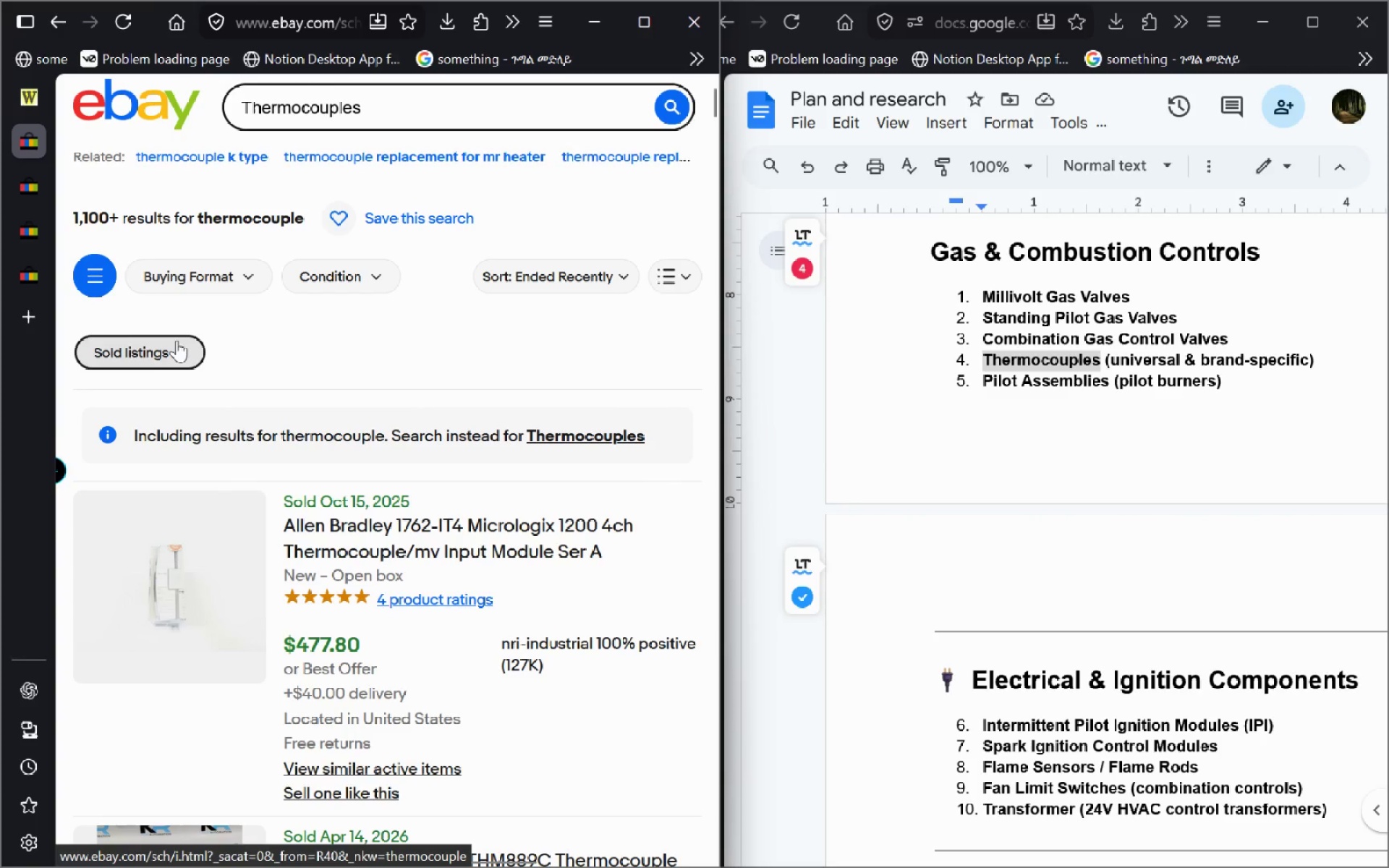 
left_click([84, 617])